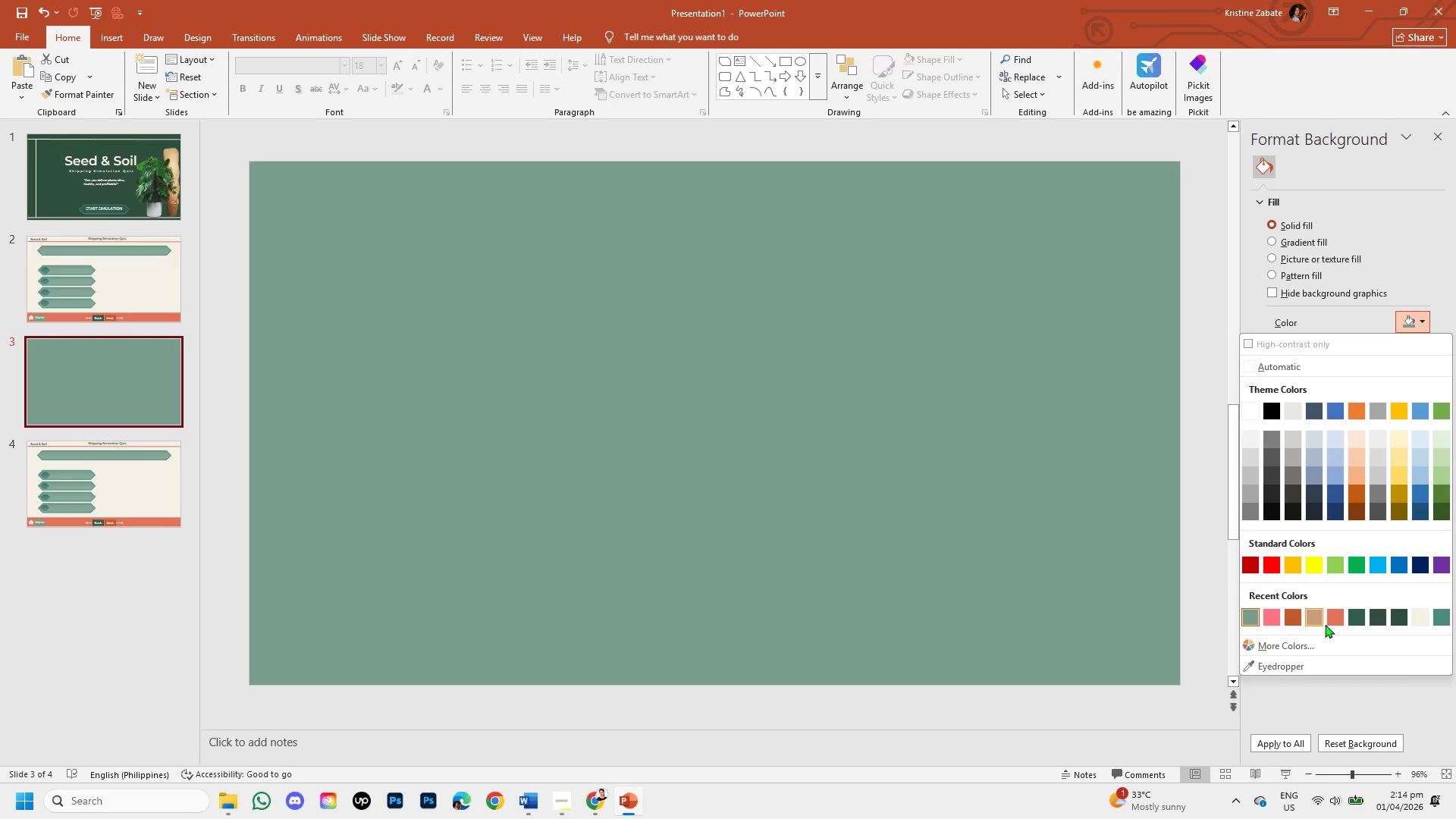 
left_click([1354, 619])
 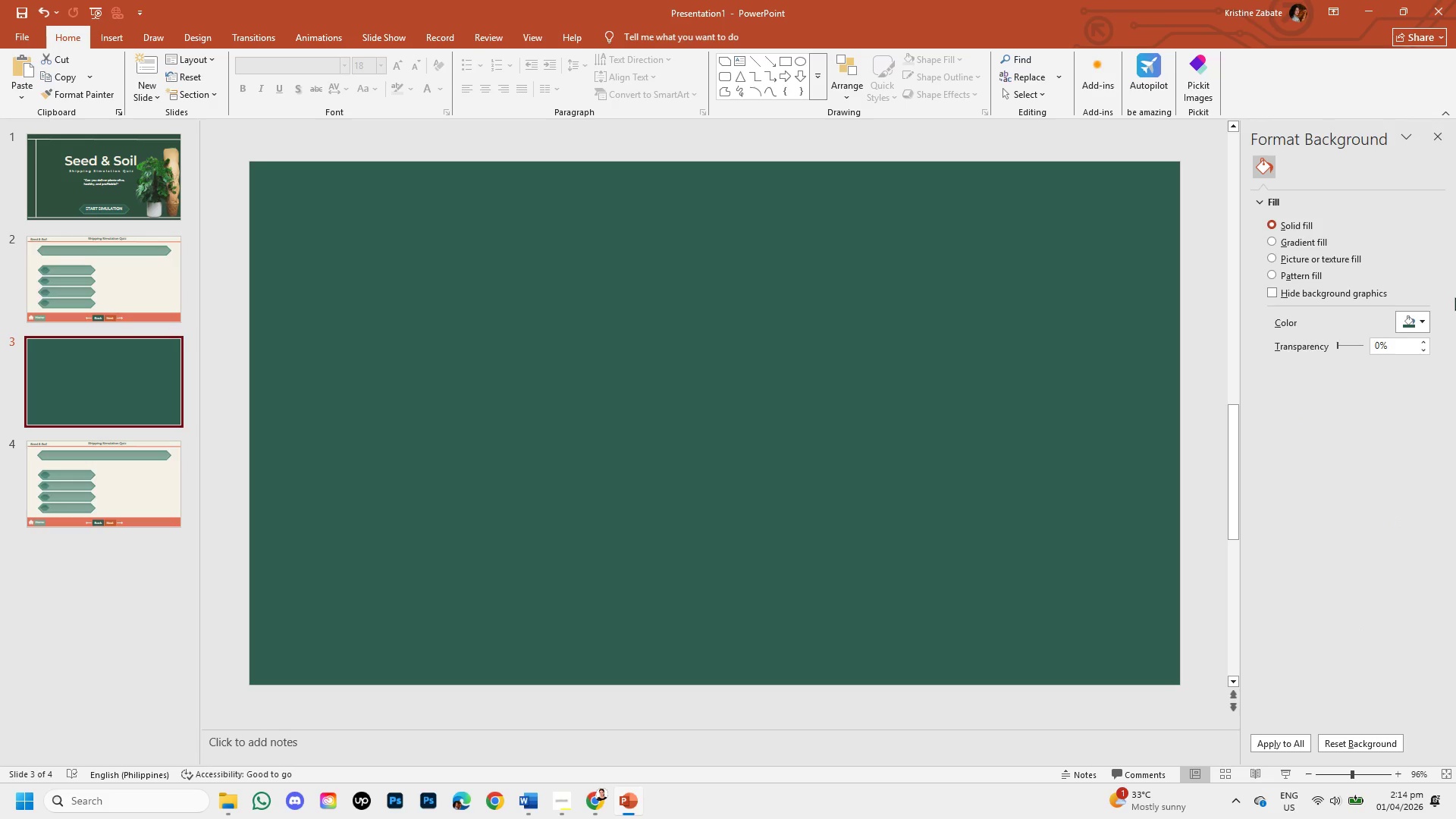 
left_click([1424, 323])
 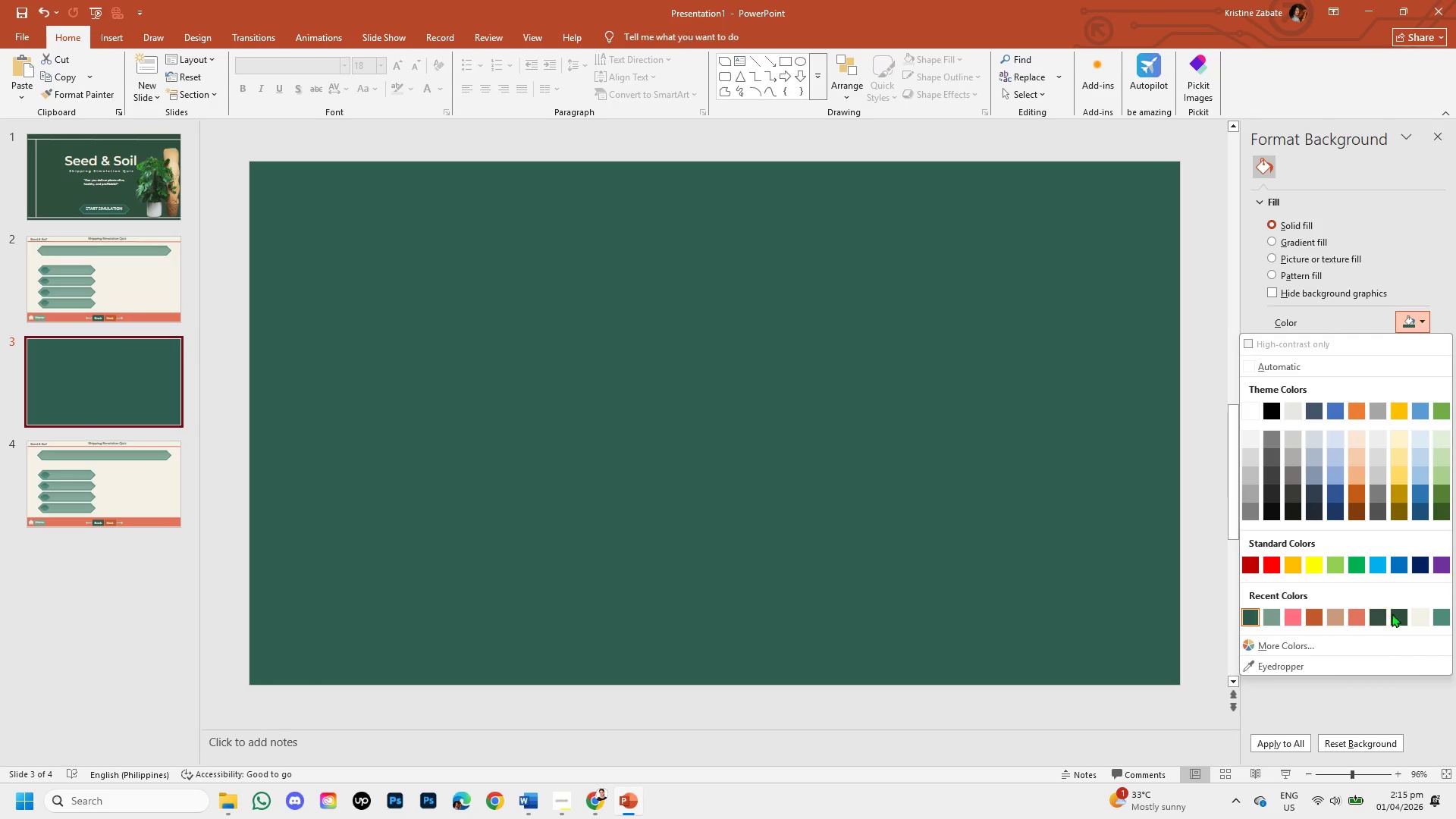 
left_click([1392, 613])
 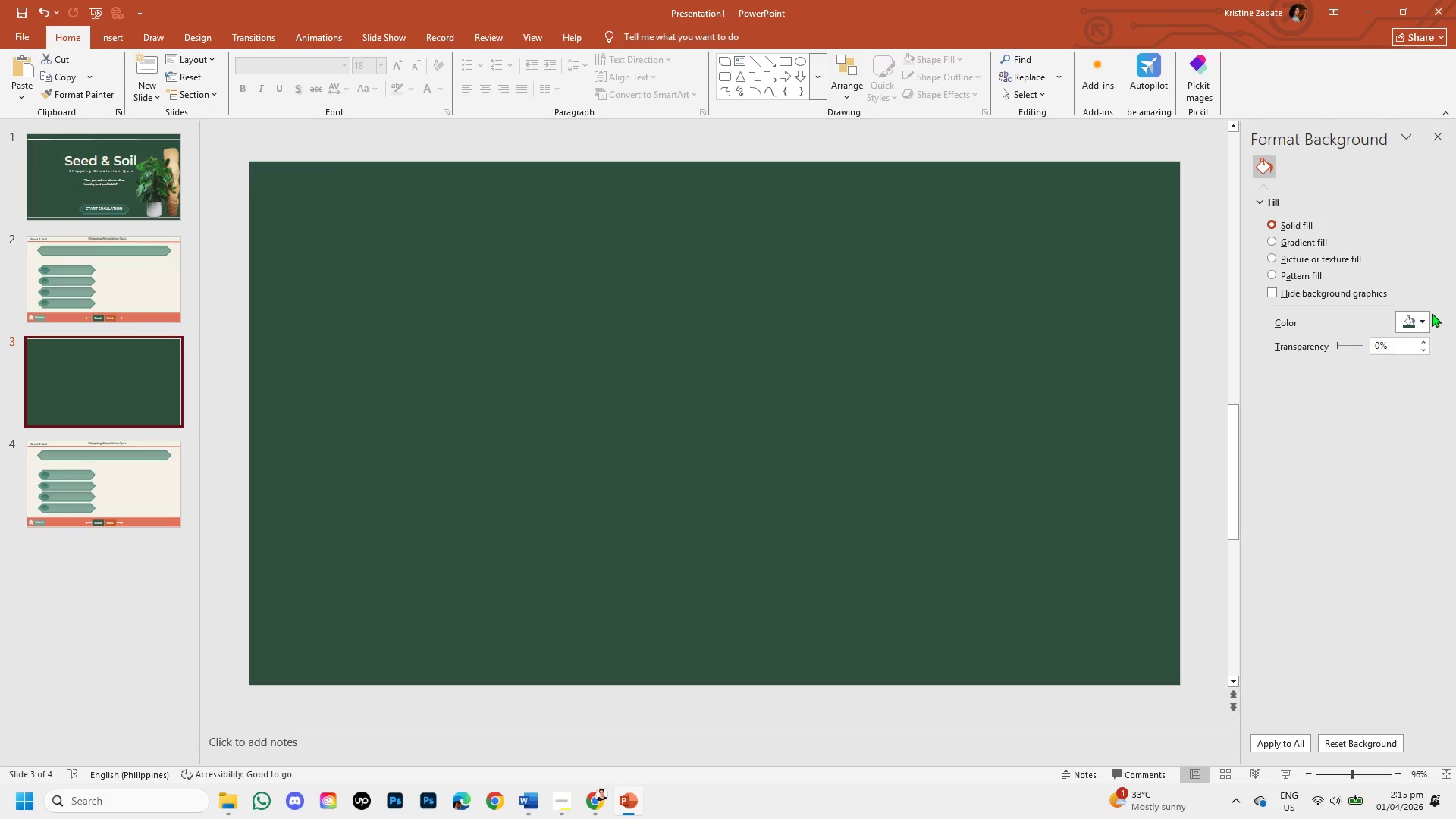 
left_click([1424, 313])
 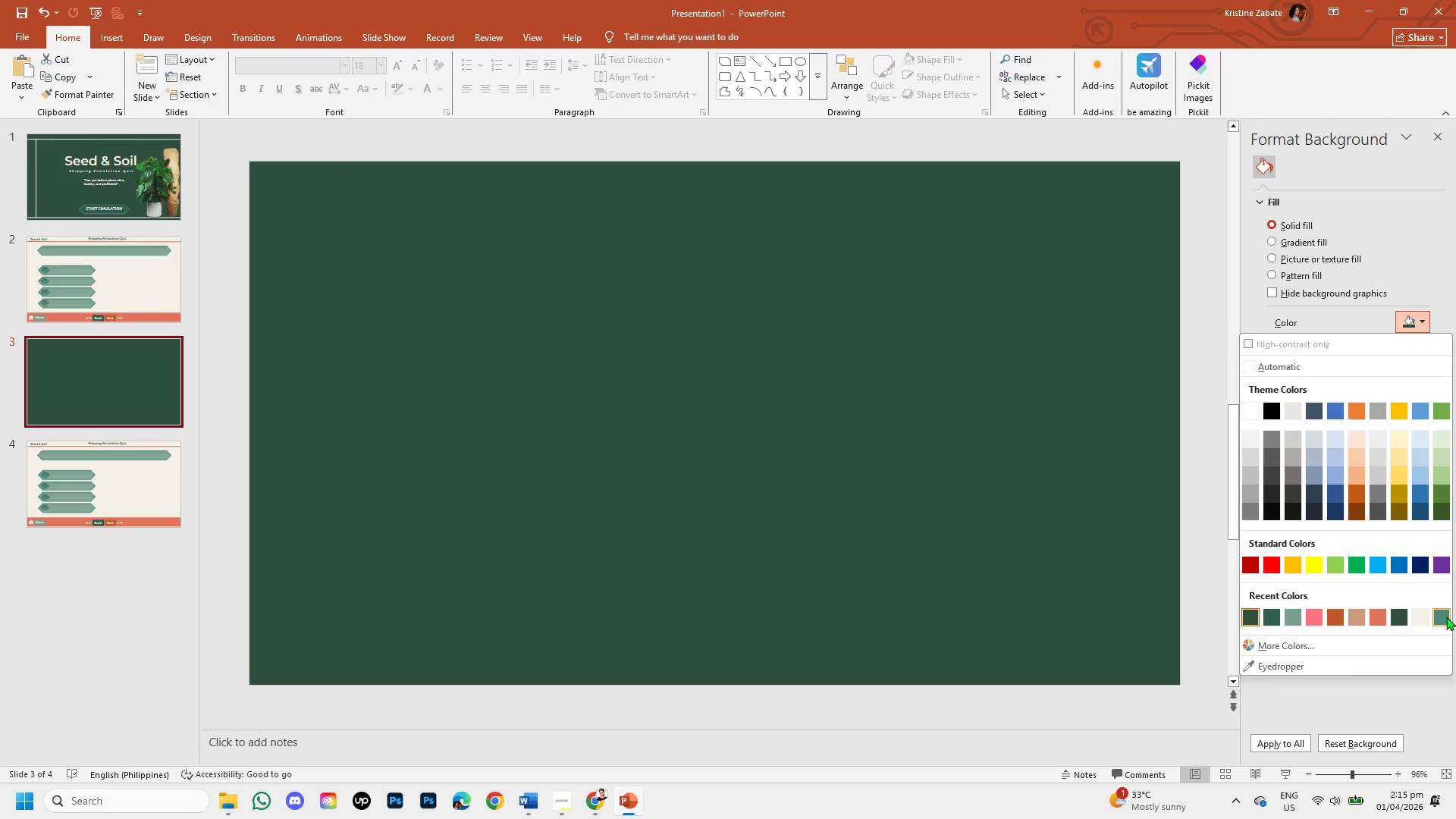 
left_click([1446, 617])
 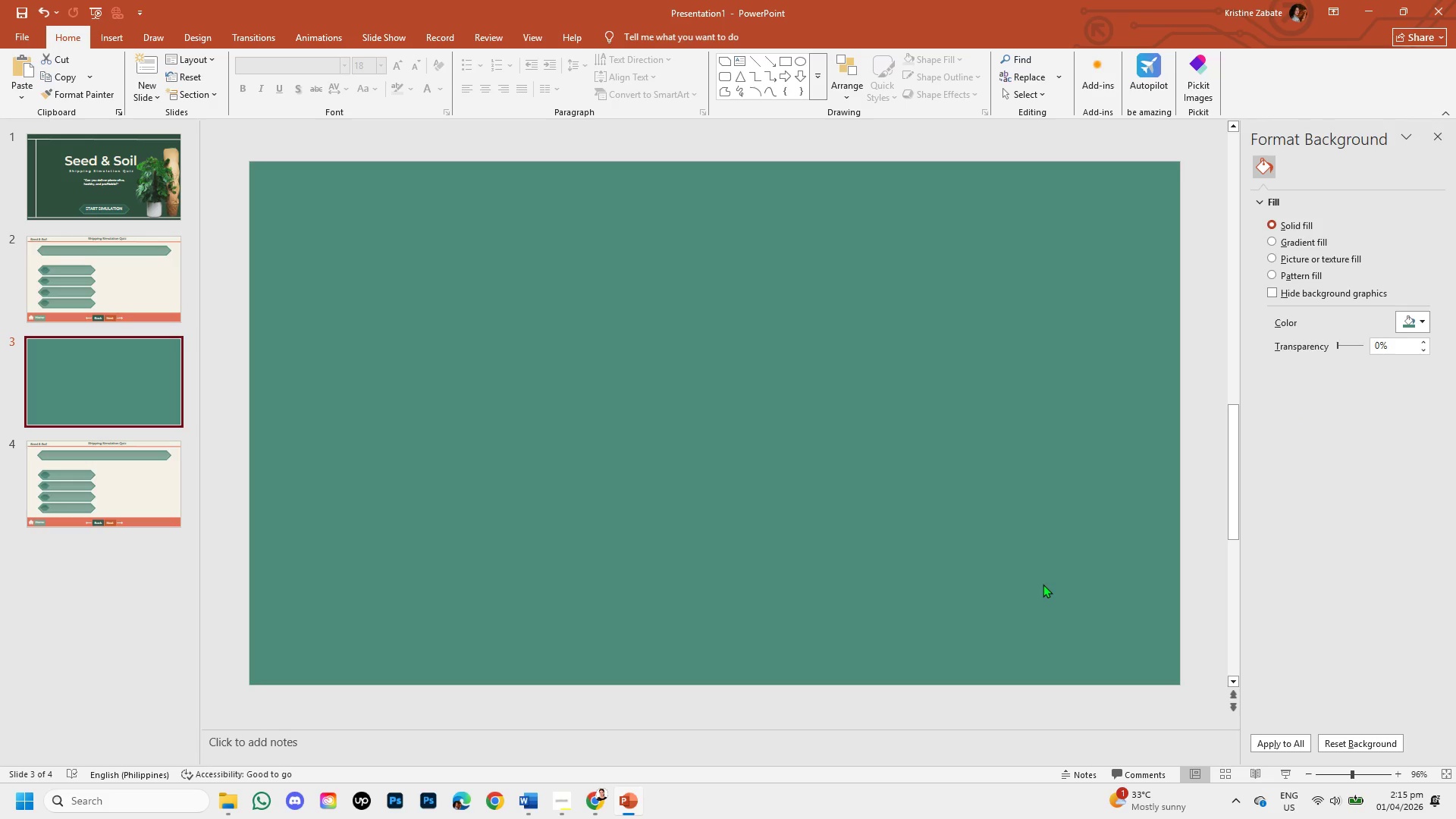 
wait(14.89)
 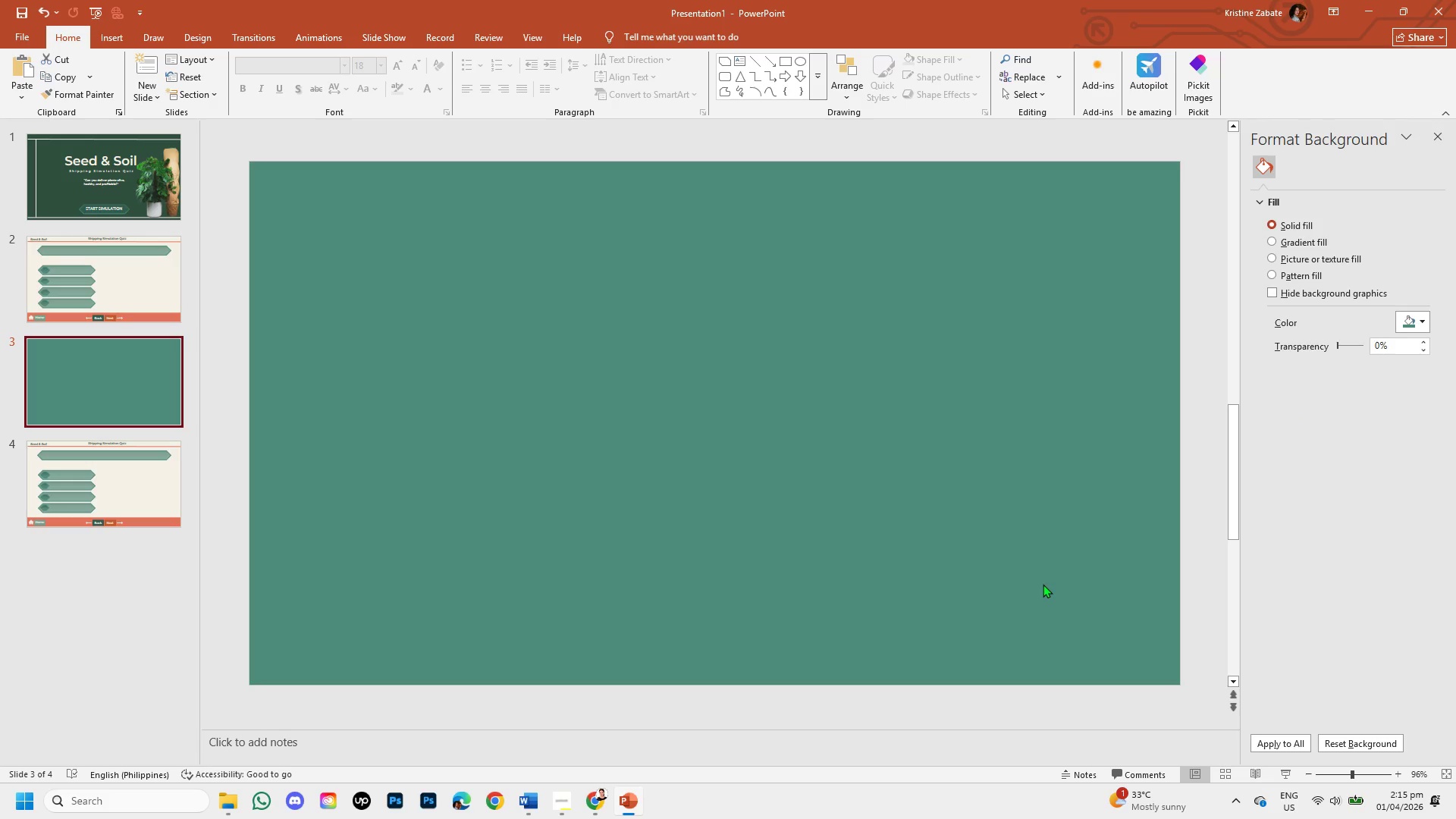 
left_click([1417, 317])
 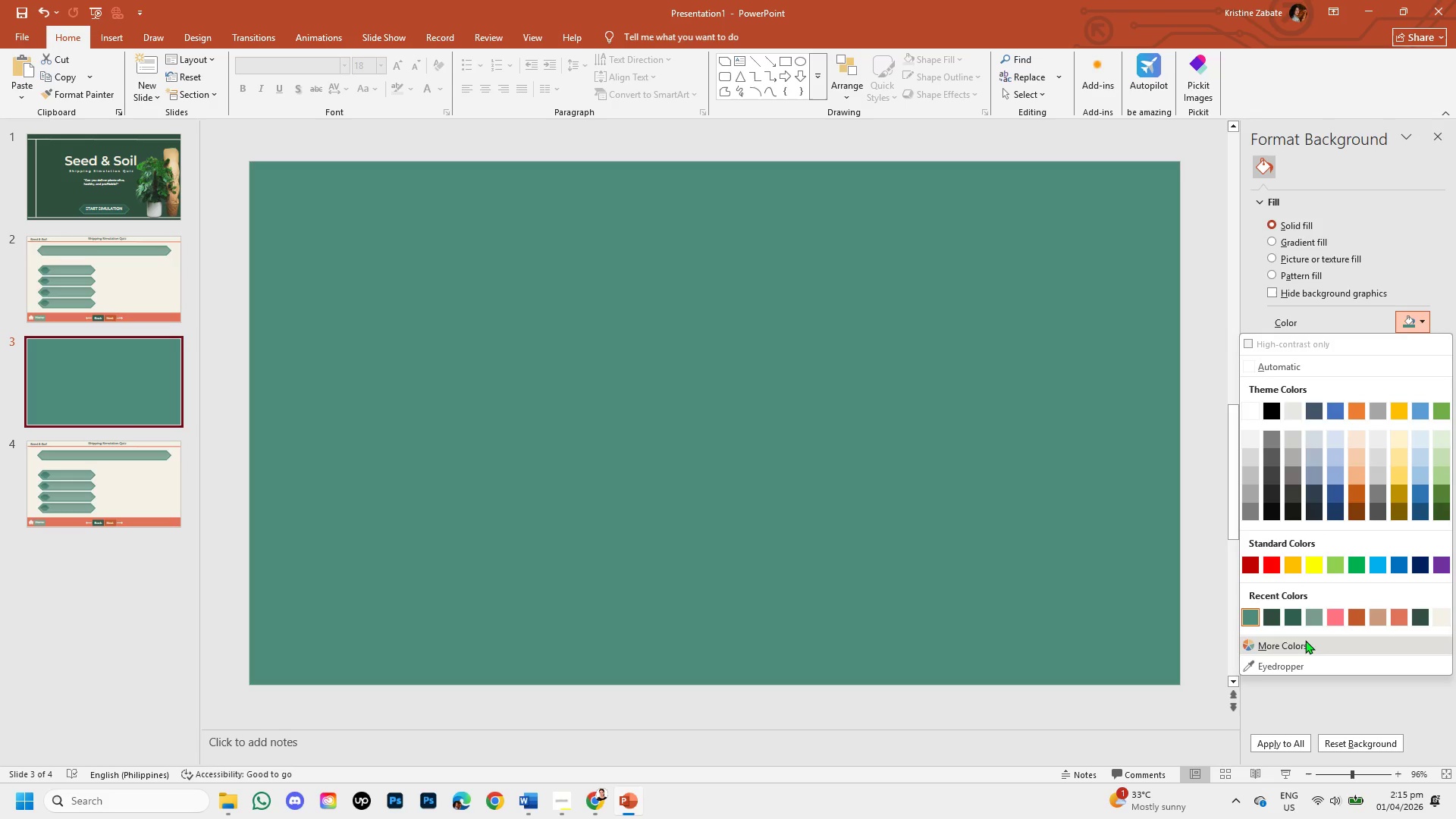 
left_click([1305, 643])
 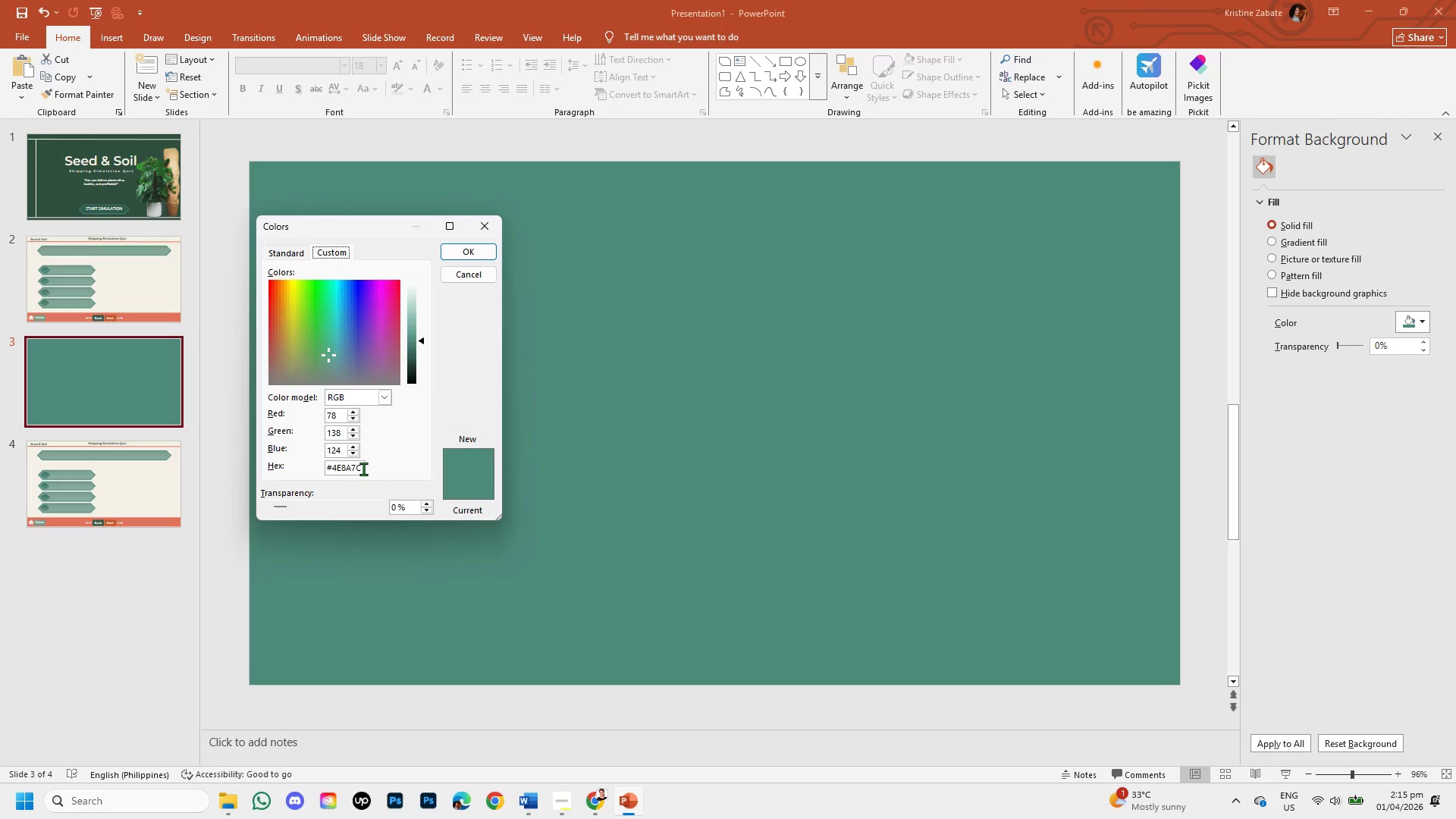 
left_click([362, 468])
 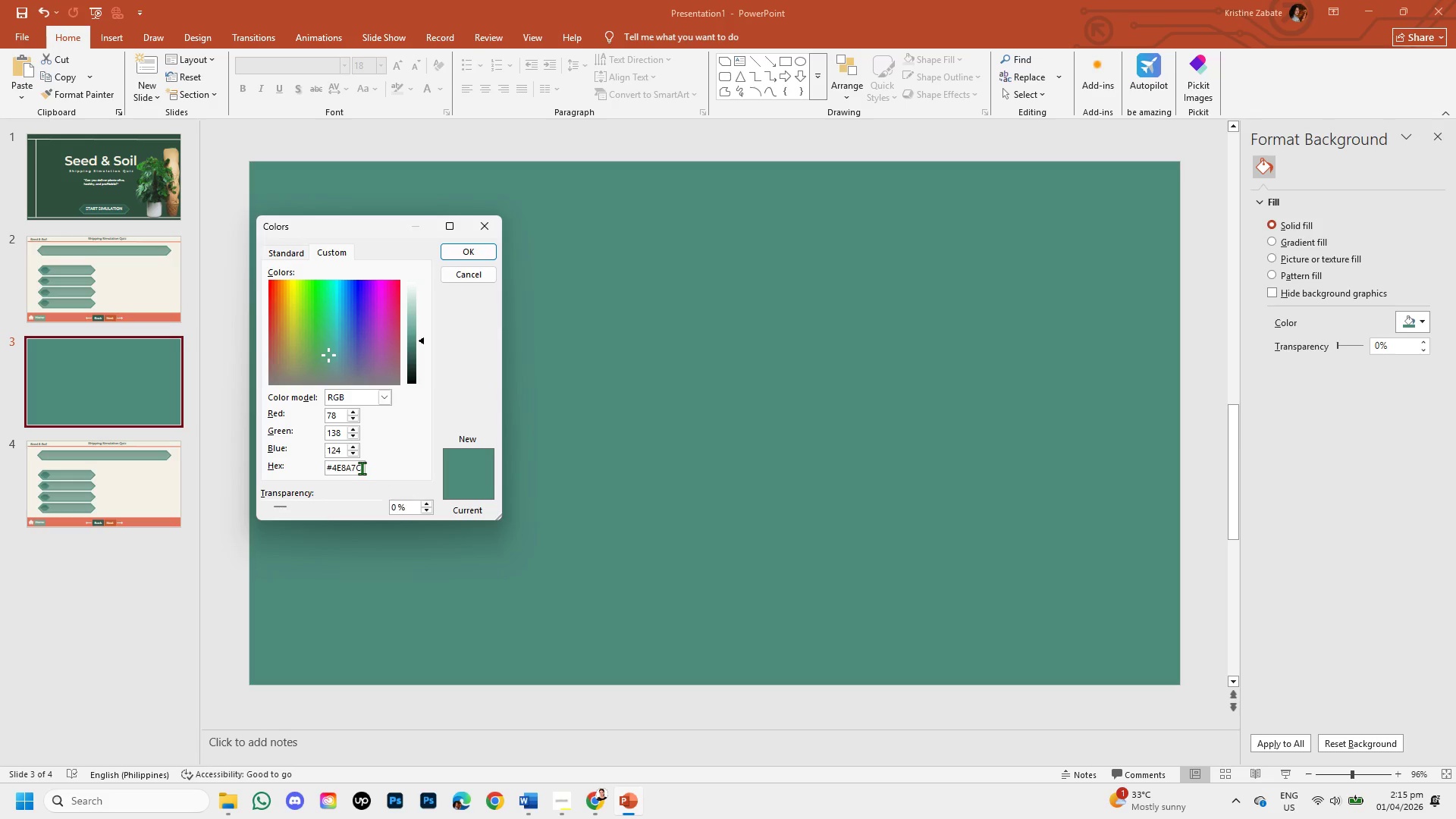 
key(Backspace)
key(Backspace)
key(Backspace)
key(Backspace)
key(Backspace)
key(Backspace)
type(E6F2EC)
 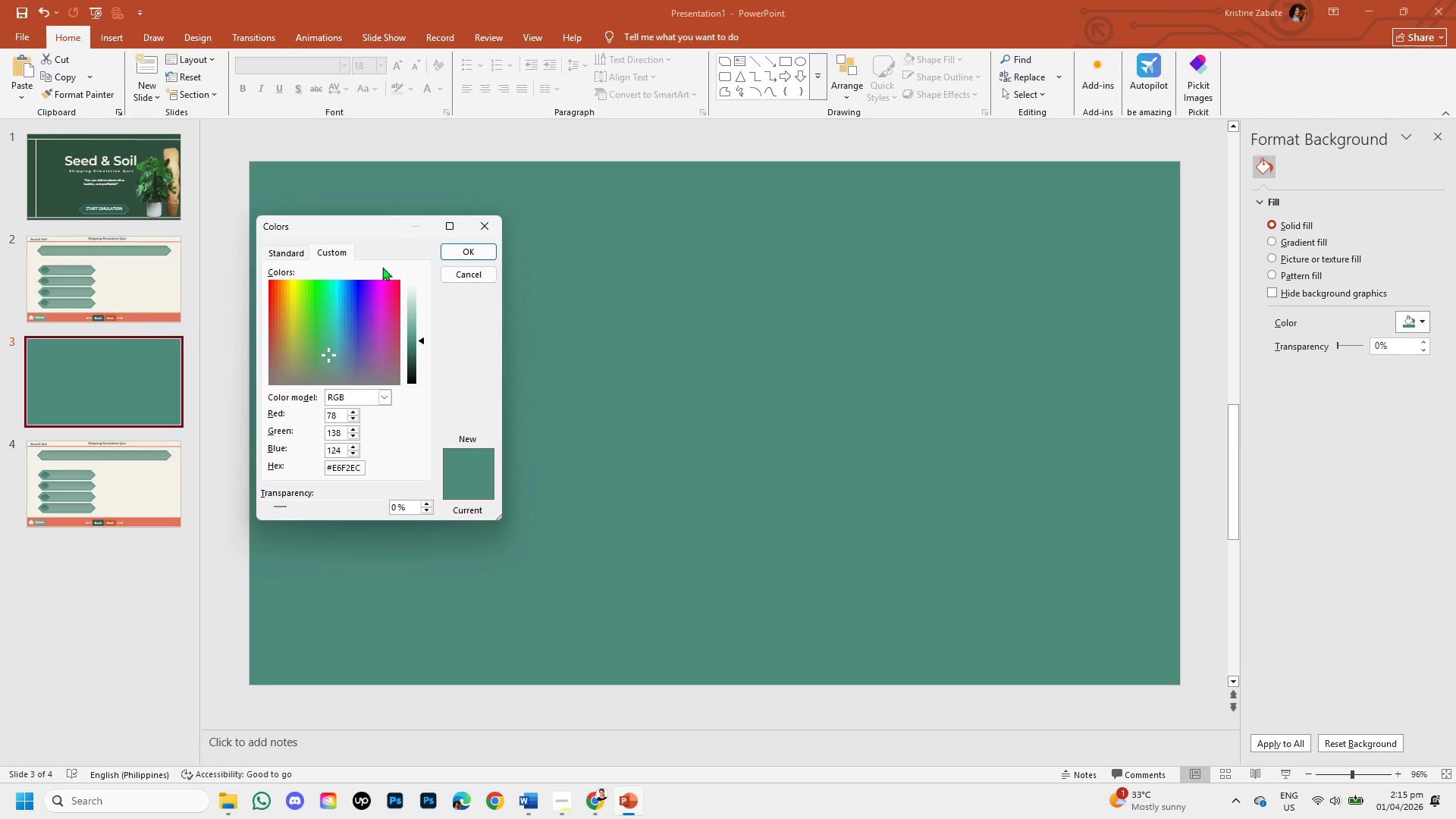 
left_click([460, 257])
 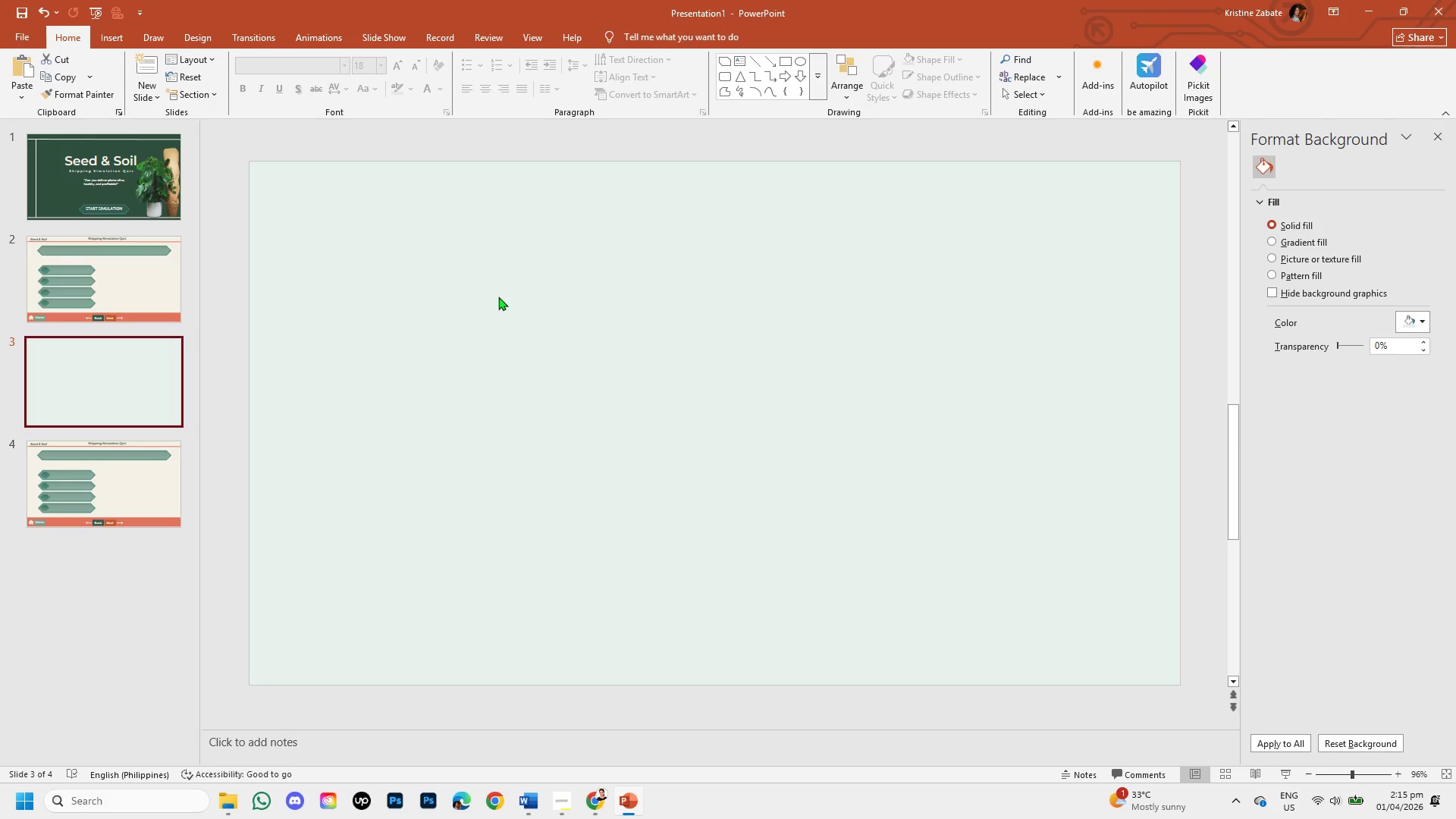 
left_click([500, 300])
 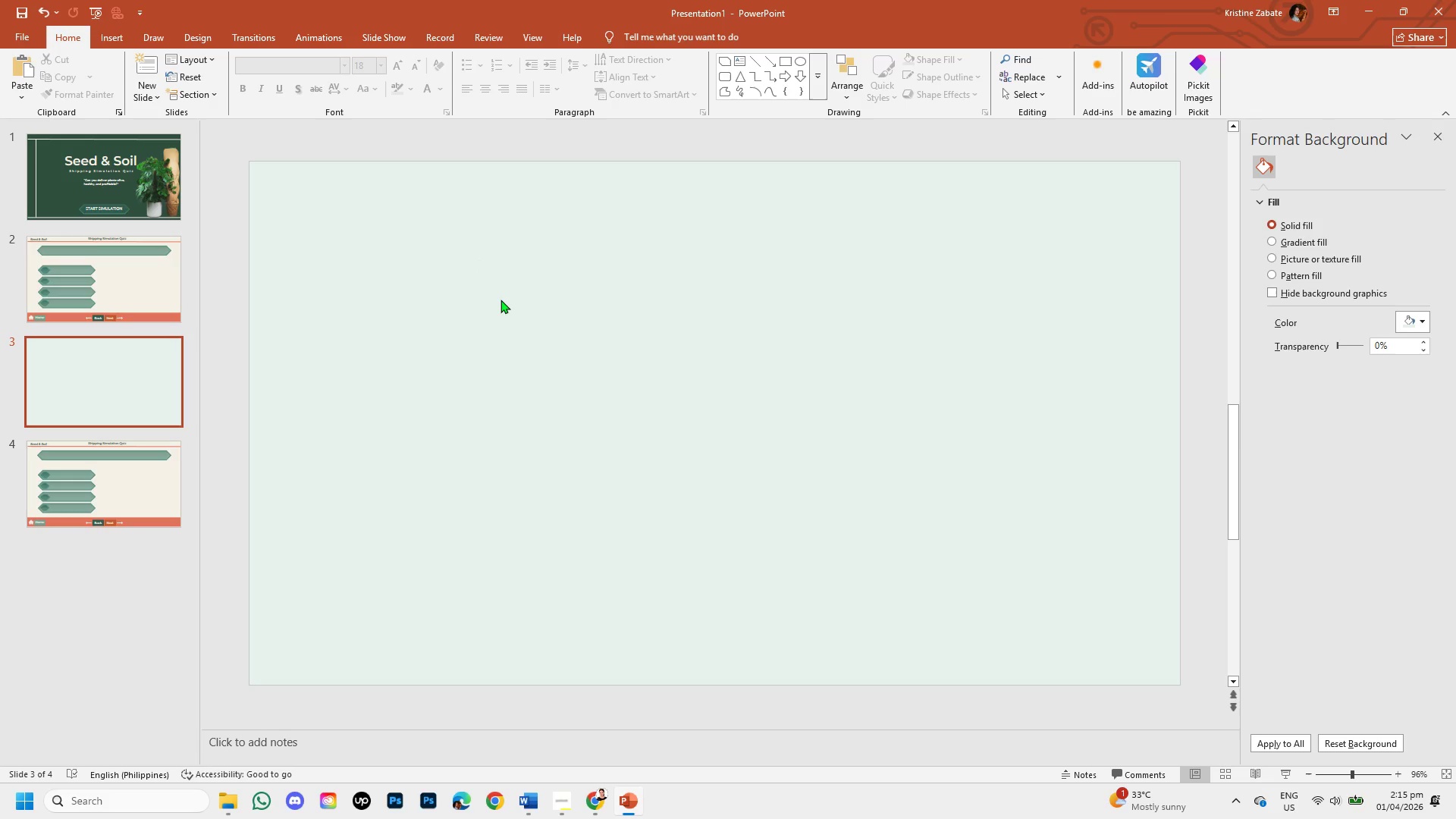 
wait(9.02)
 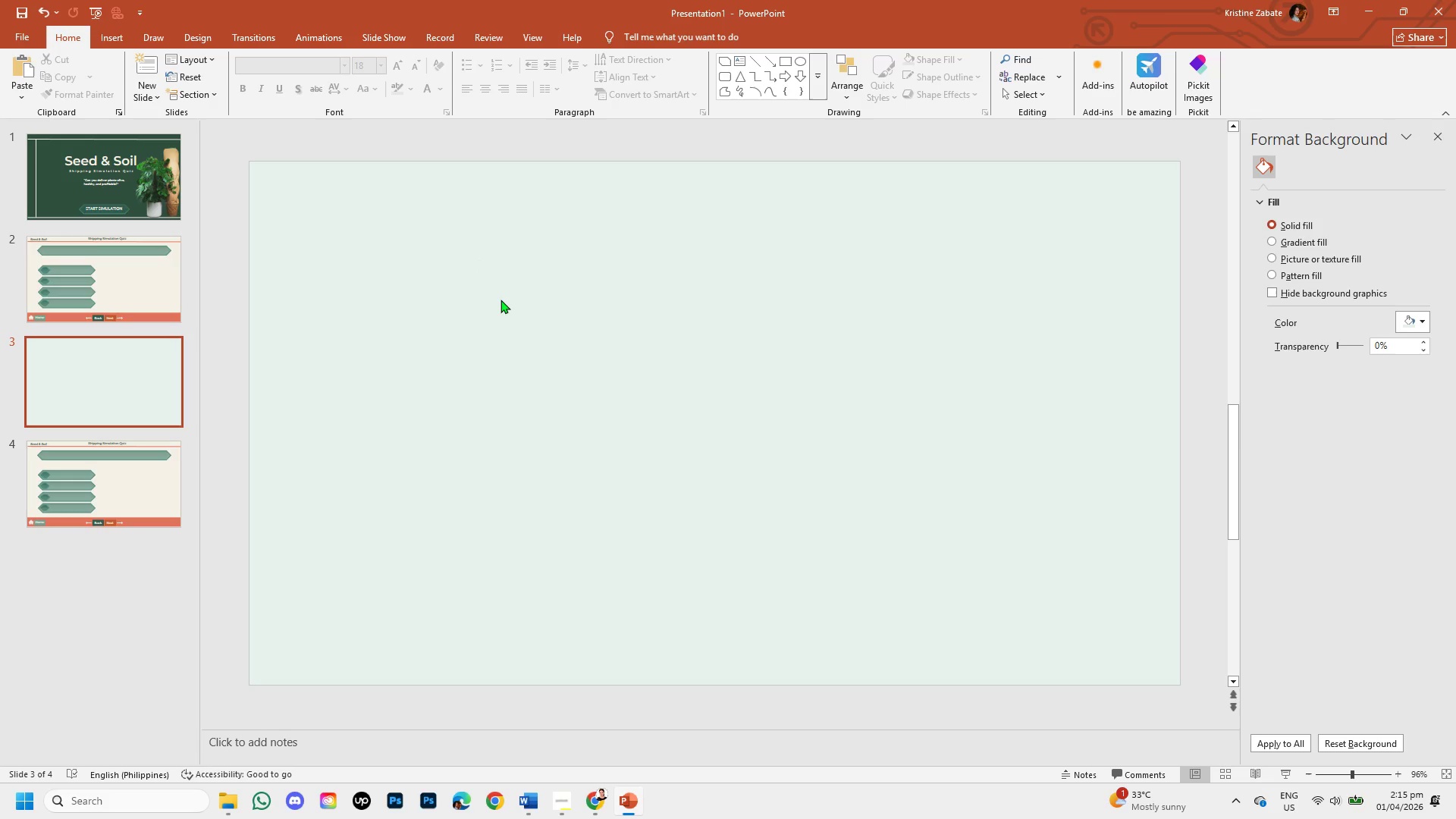 
right_click([96, 372])
 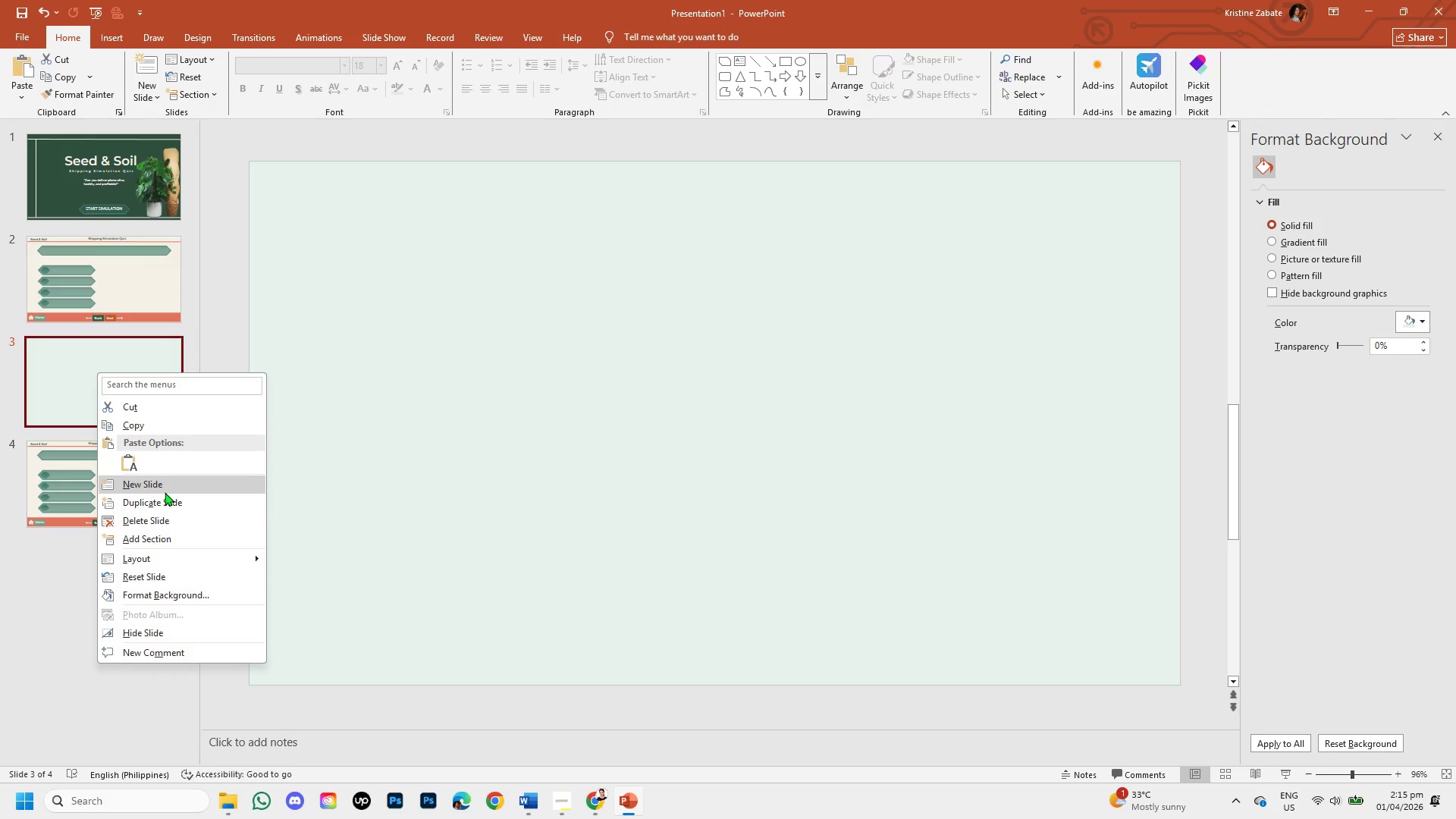 
left_click([172, 501])
 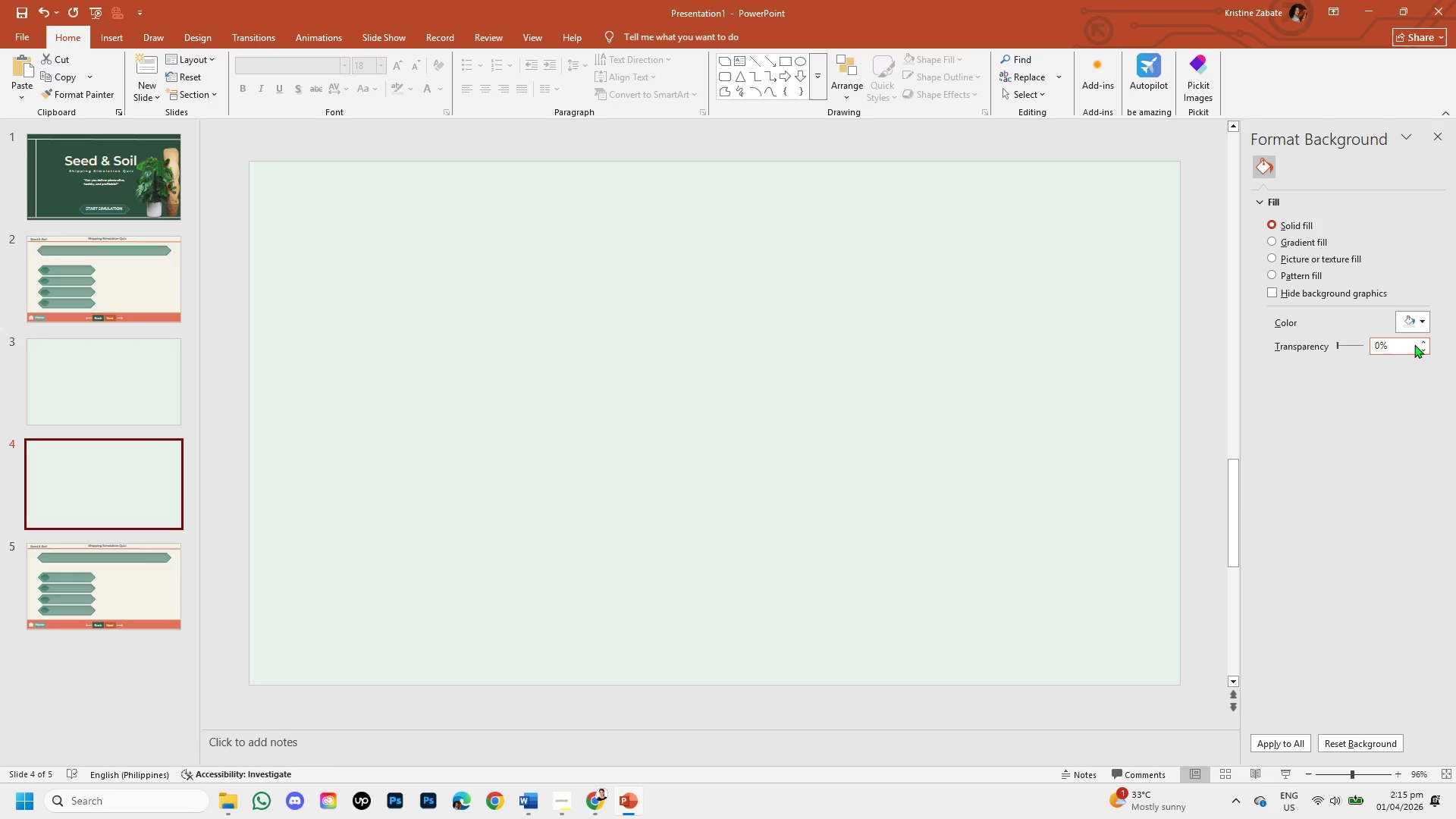 
left_click([1424, 321])
 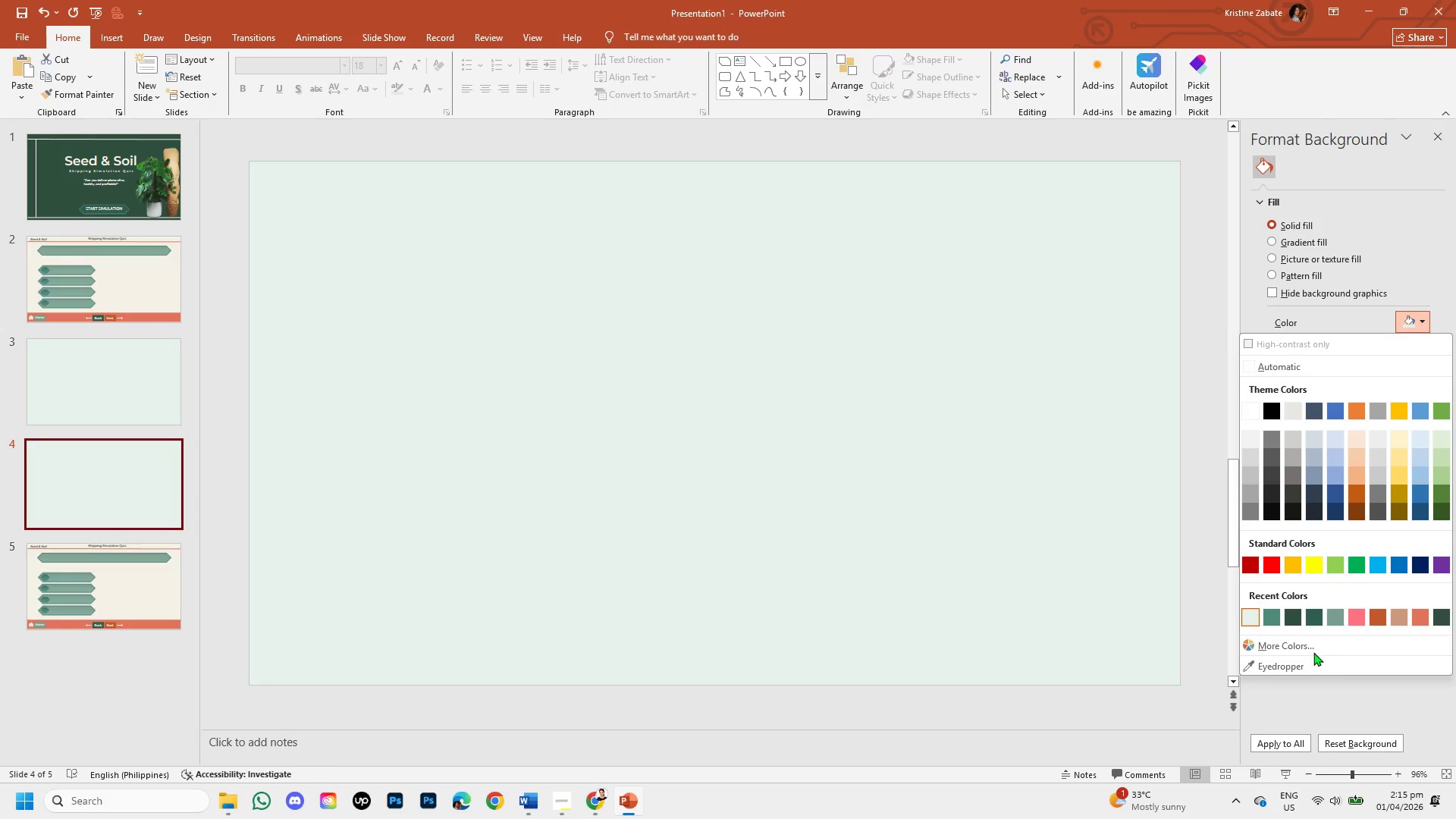 
left_click([1312, 646])
 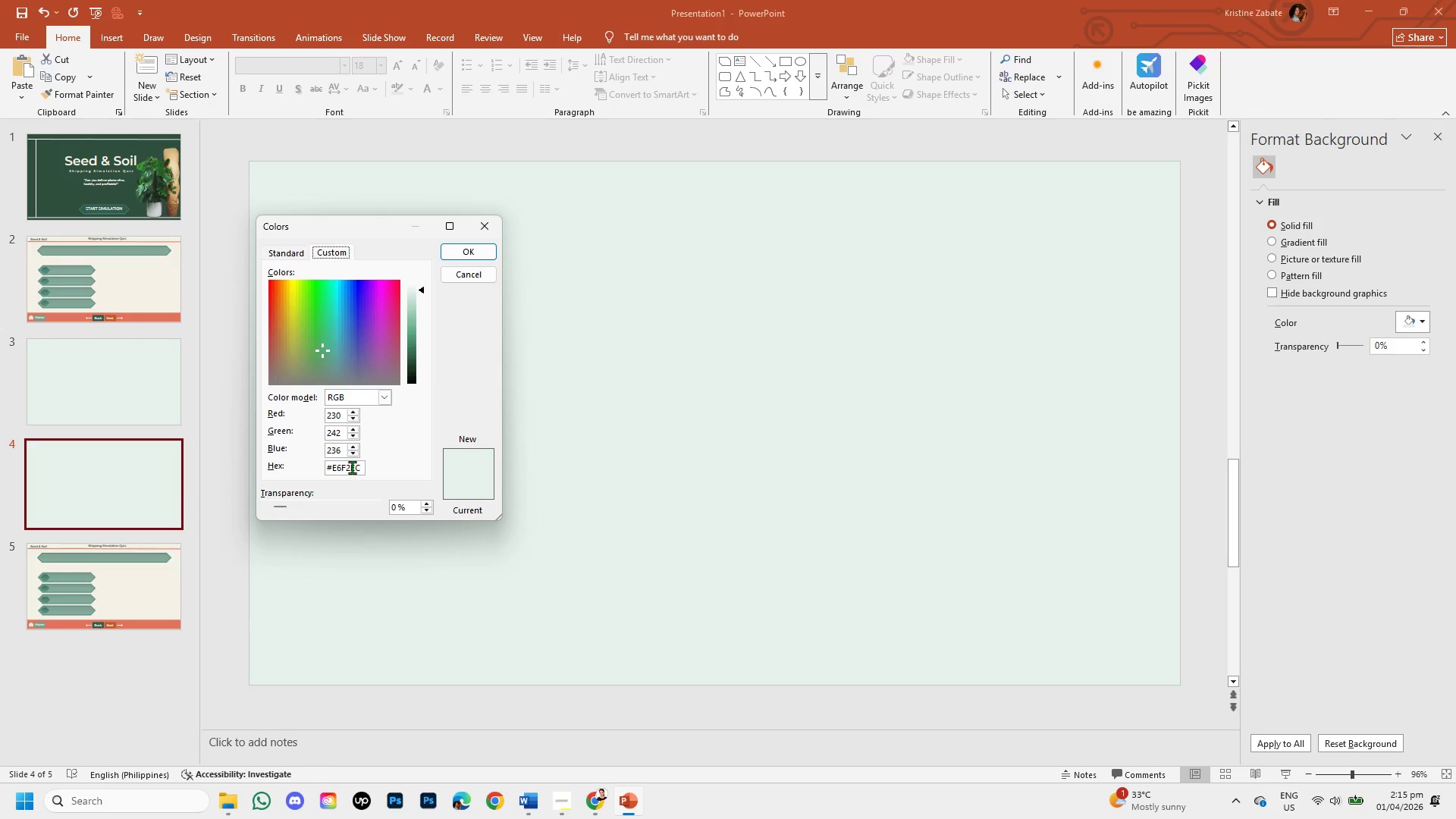 
left_click([358, 467])
 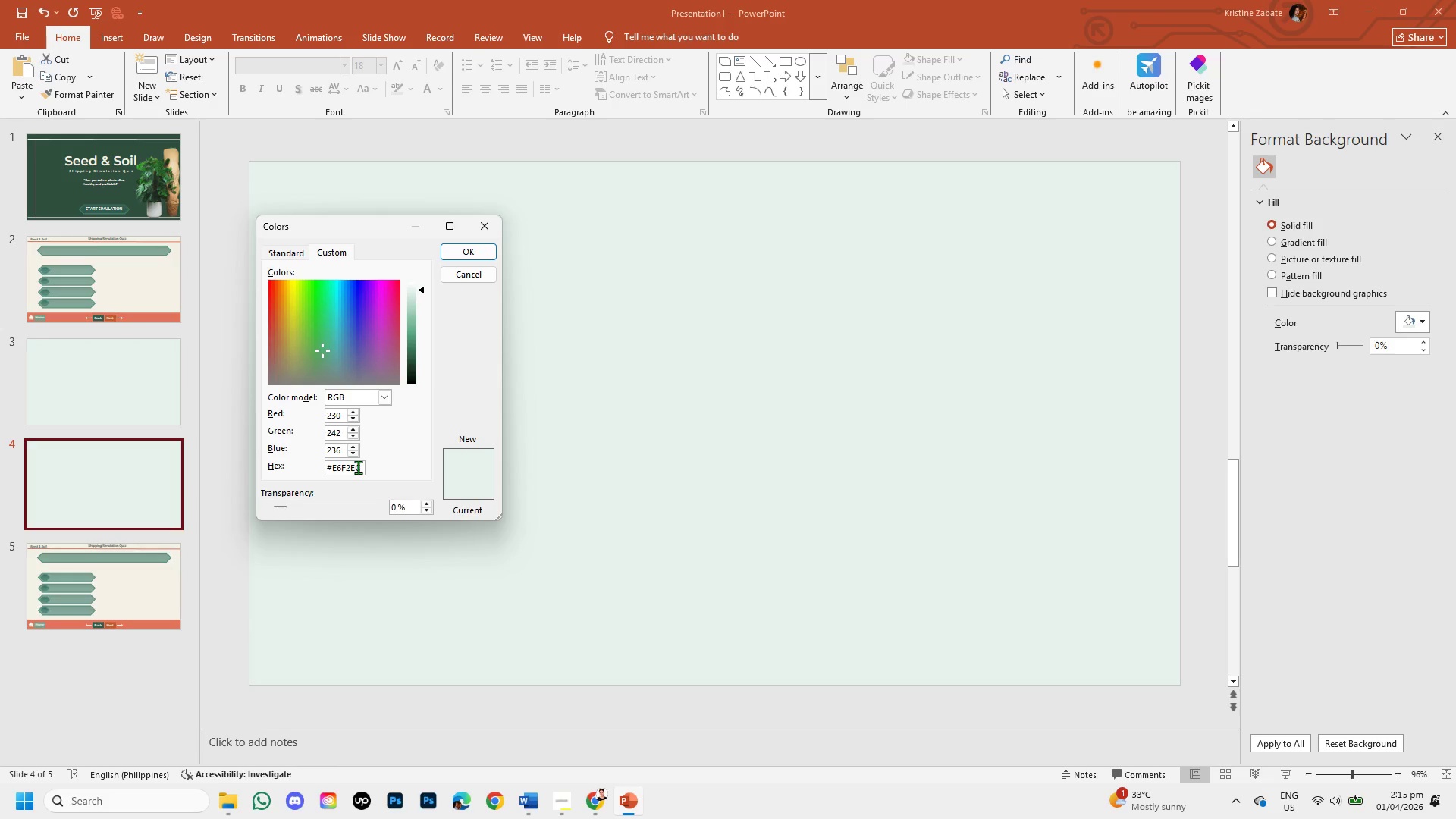 
key(Backspace)
key(Backspace)
key(Backspace)
key(Backspace)
key(Backspace)
key(Backspace)
type(C46A4A)
 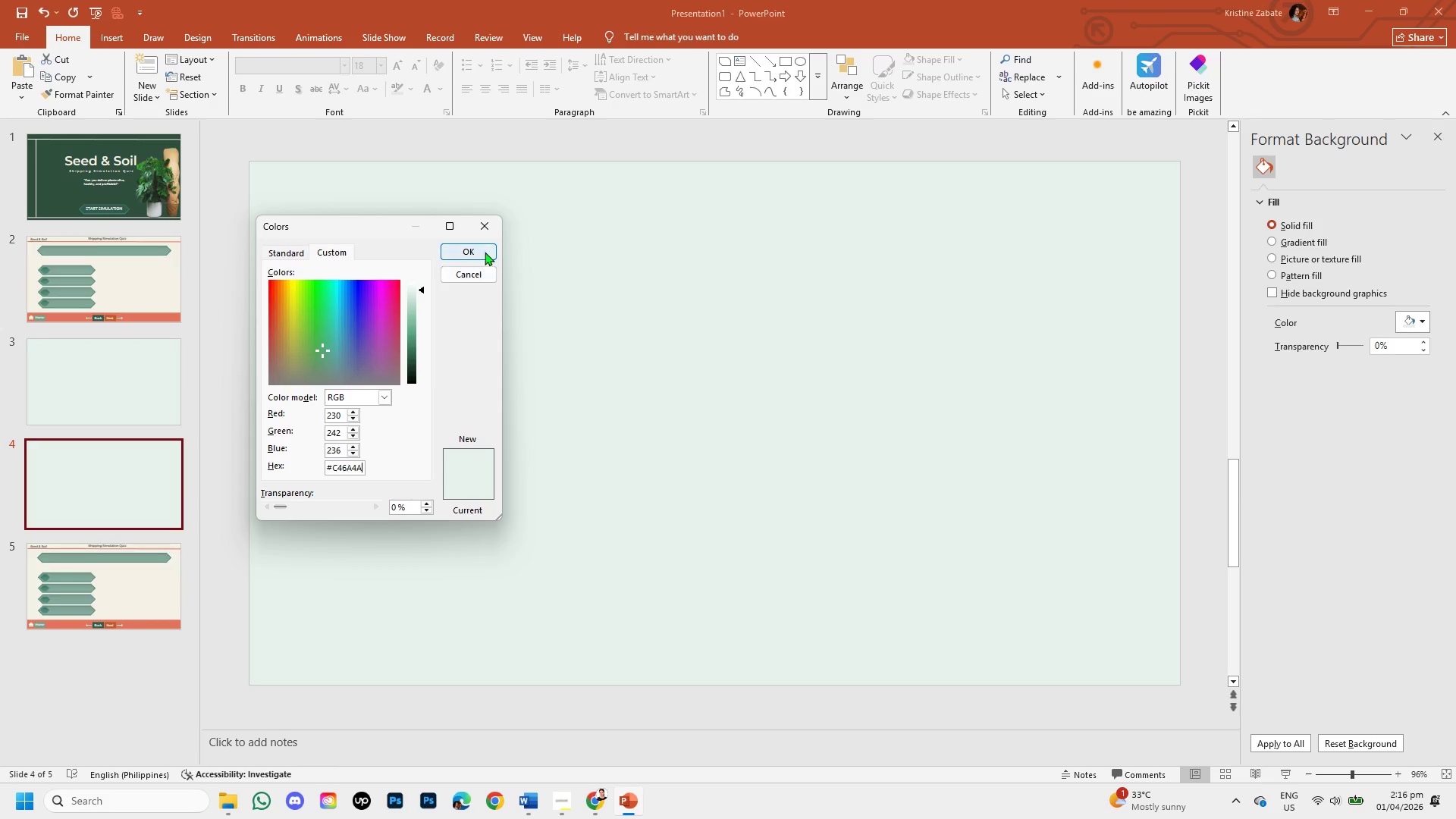 
left_click([485, 252])
 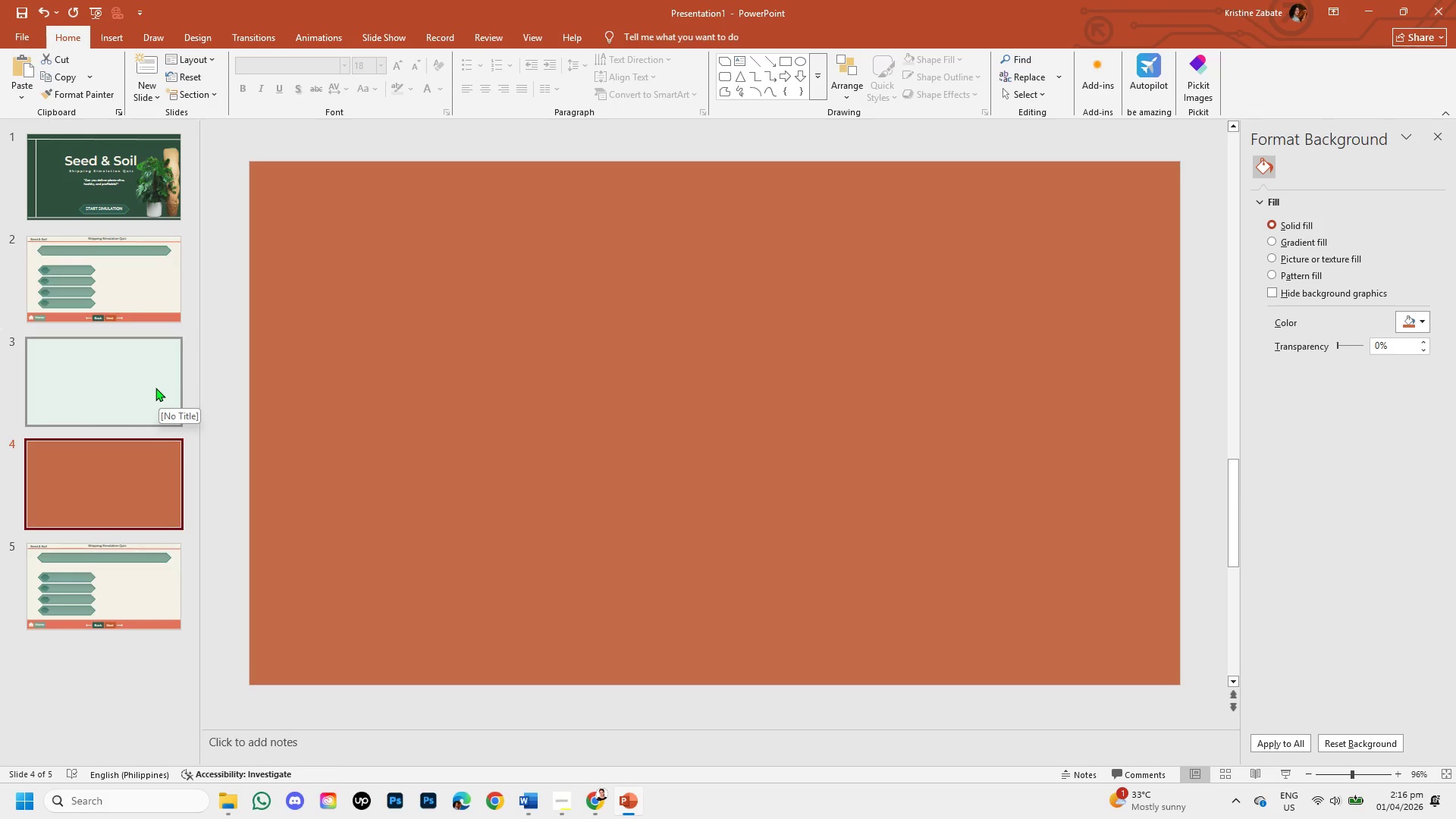 
left_click([155, 388])
 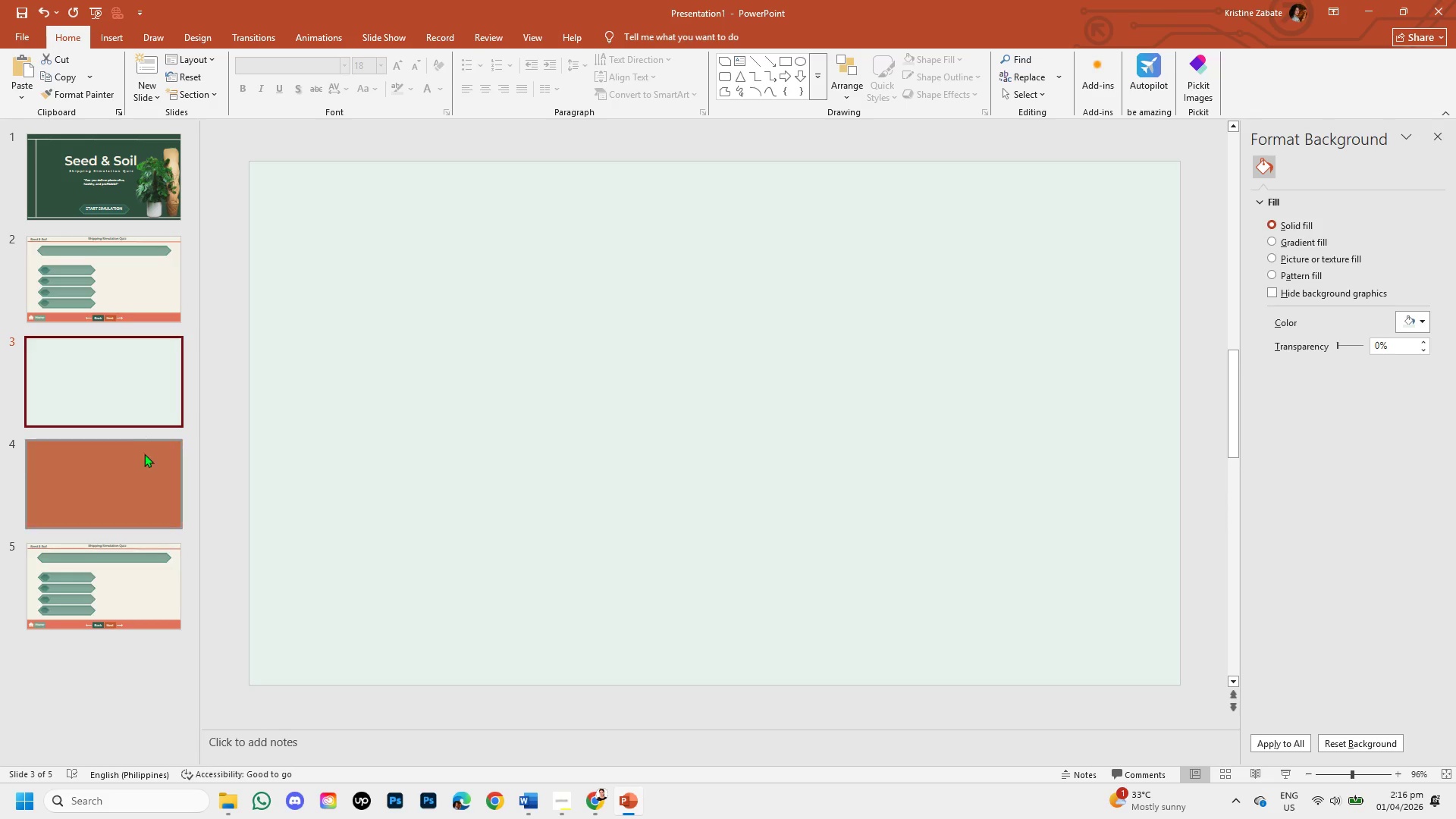 
left_click([144, 456])
 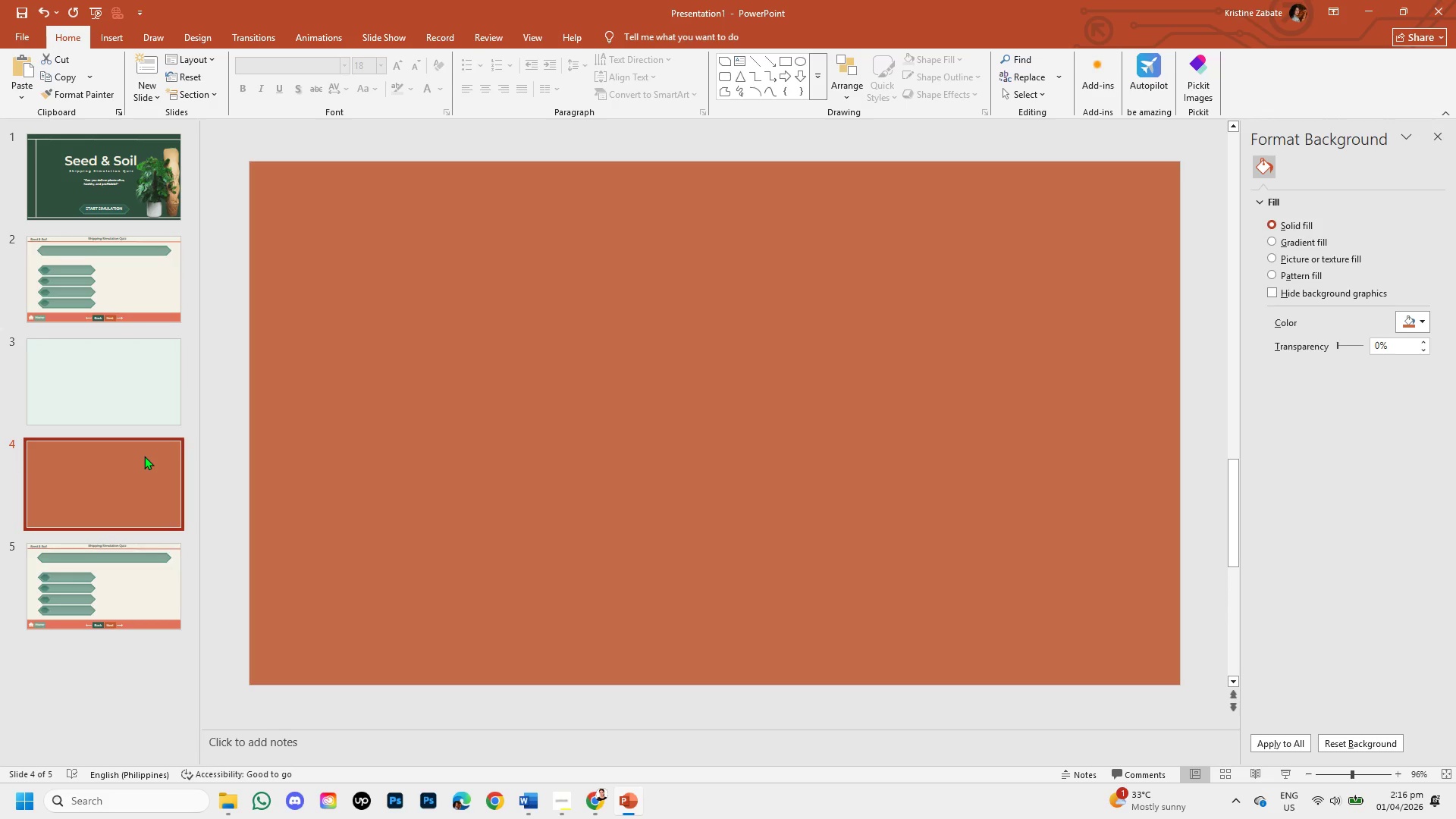 
wait(14.67)
 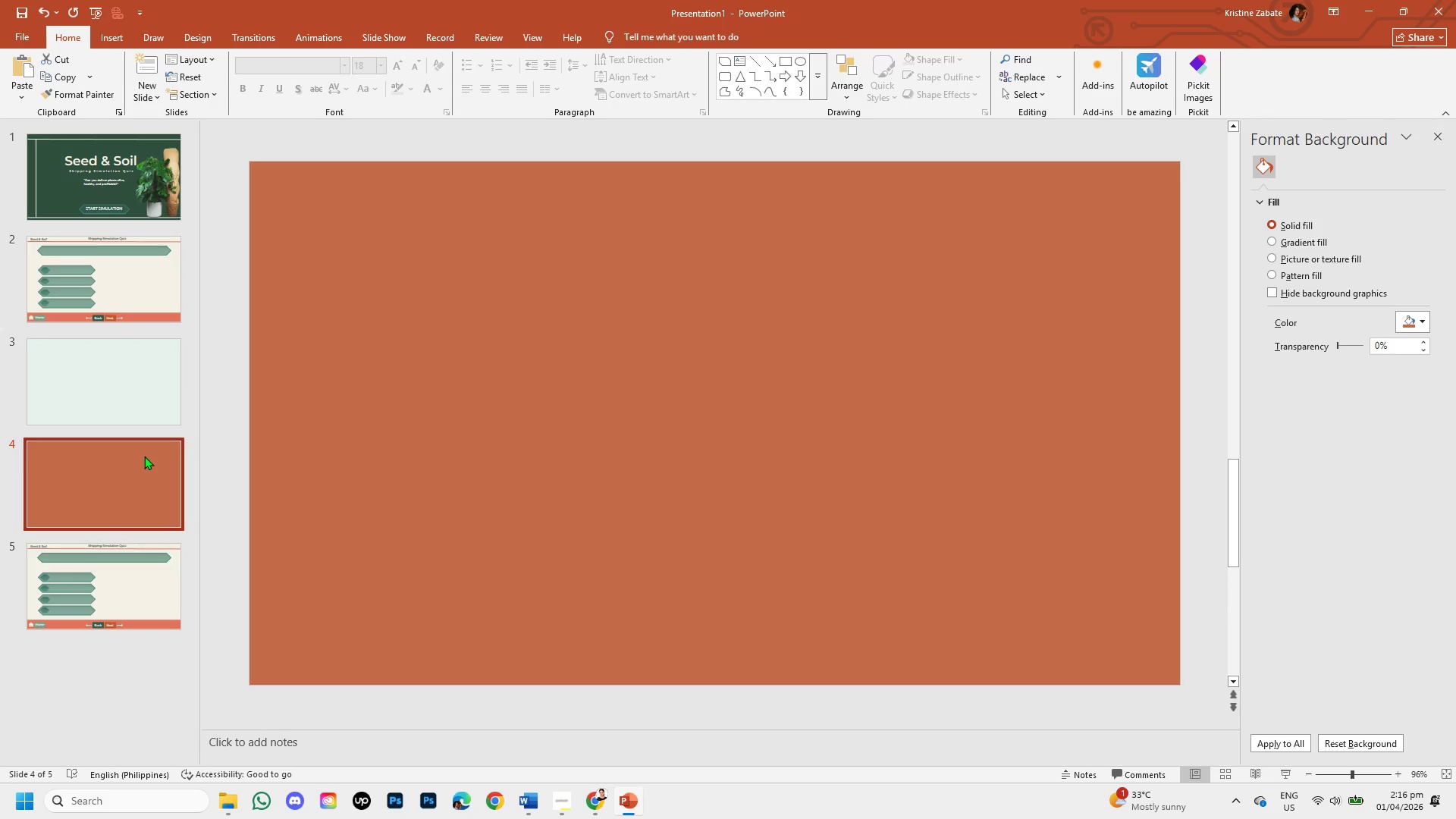 
left_click([77, 378])
 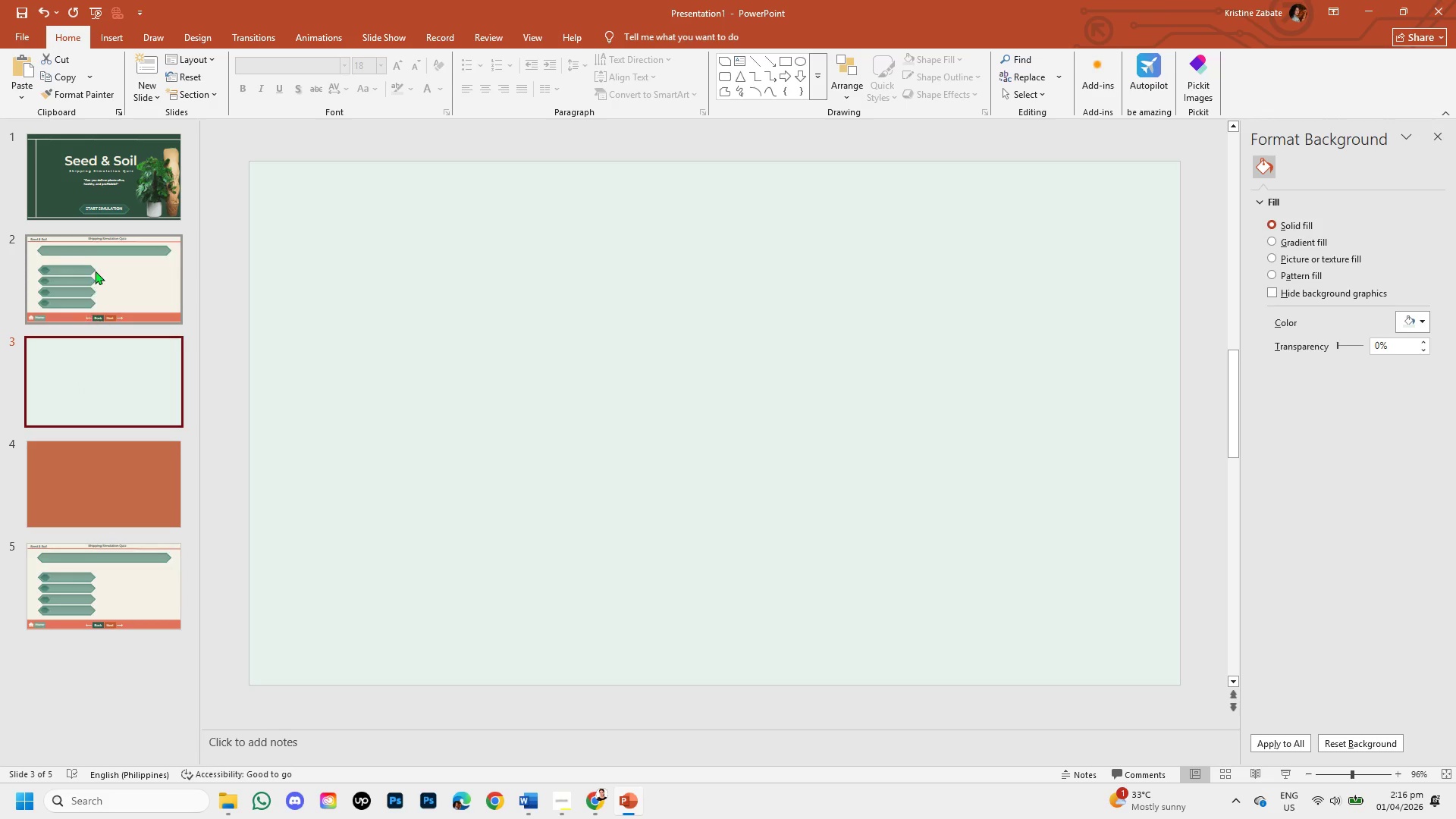 
left_click([95, 271])
 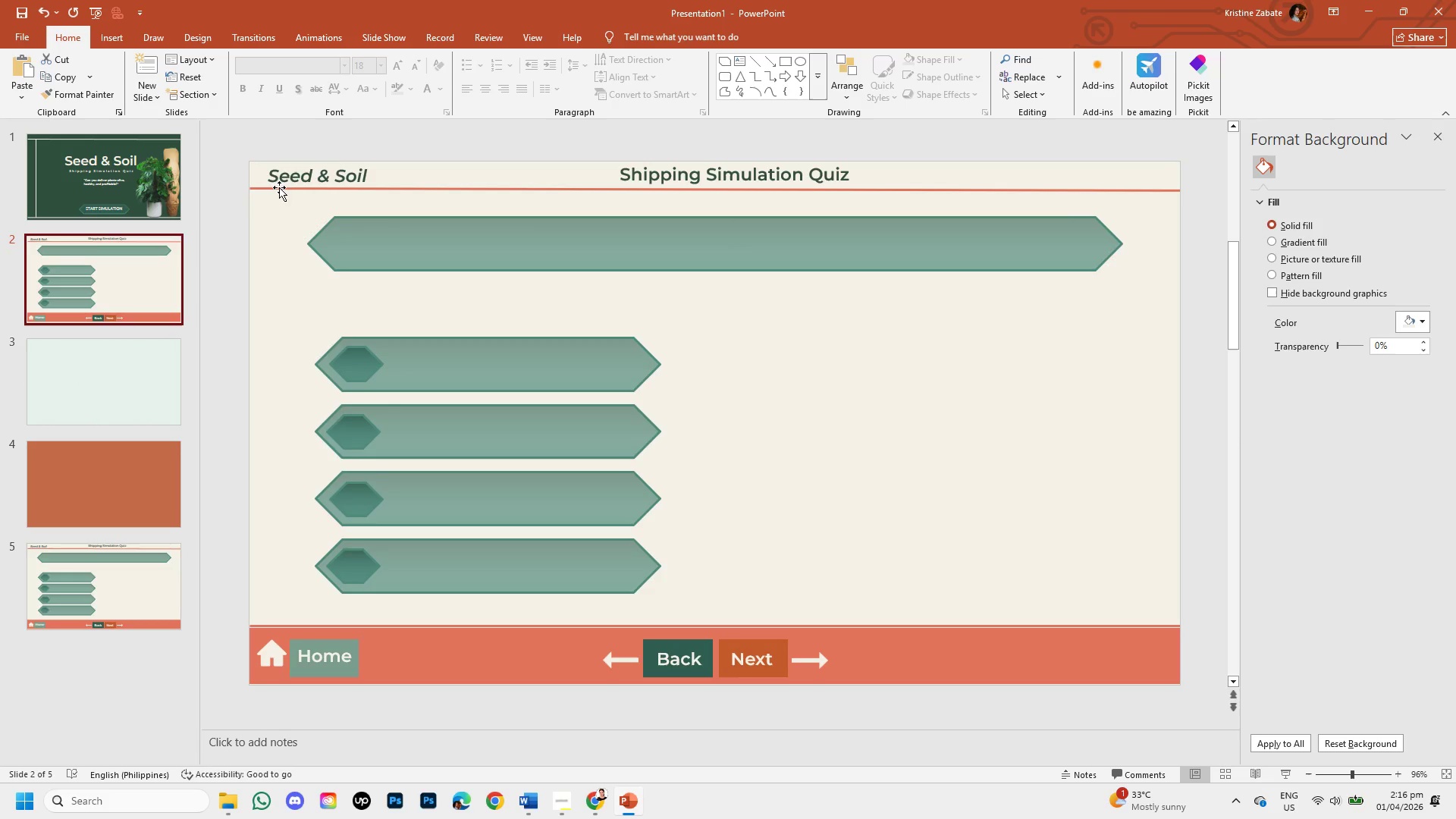 
left_click([135, 377])
 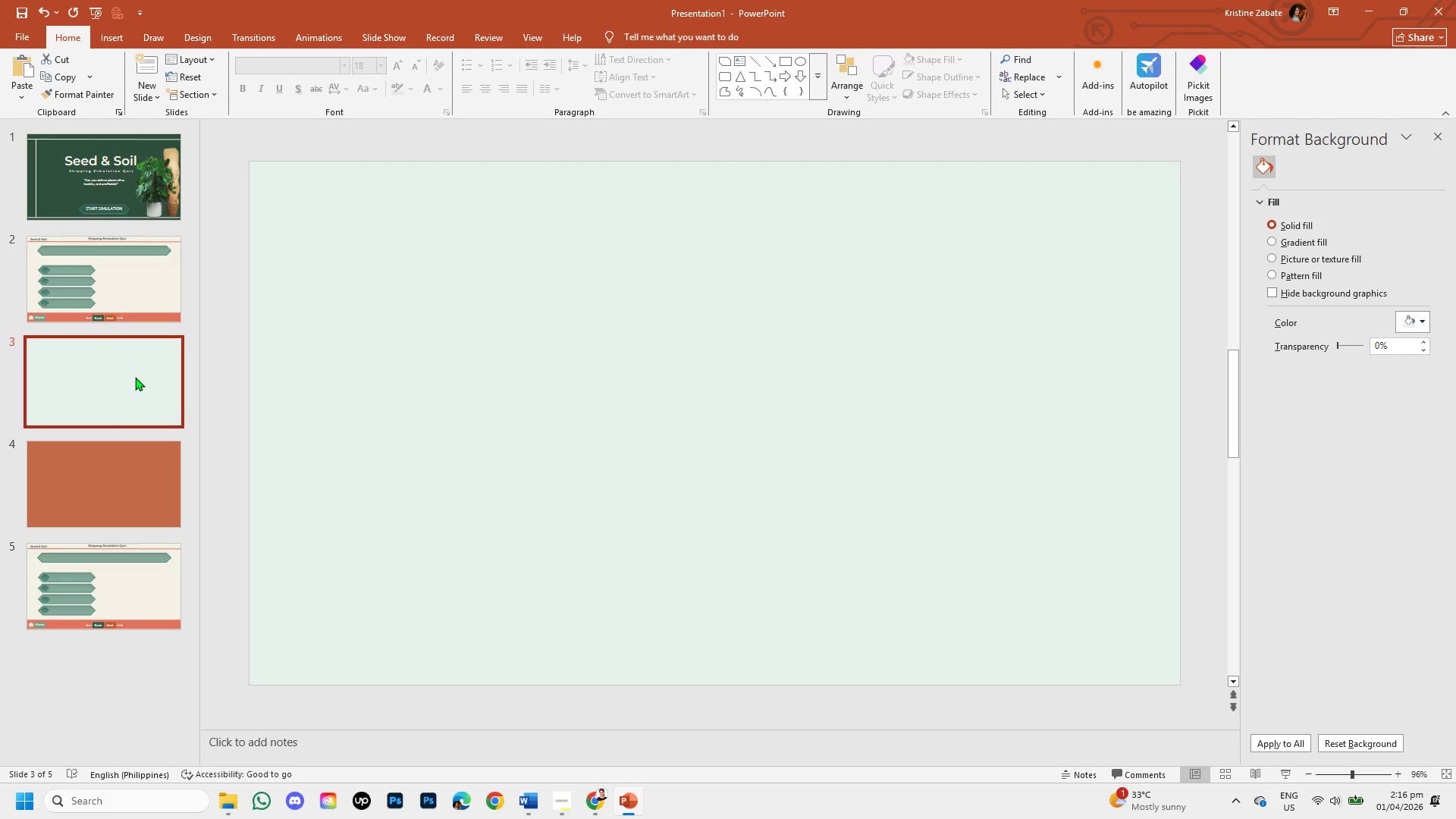 
wait(10.83)
 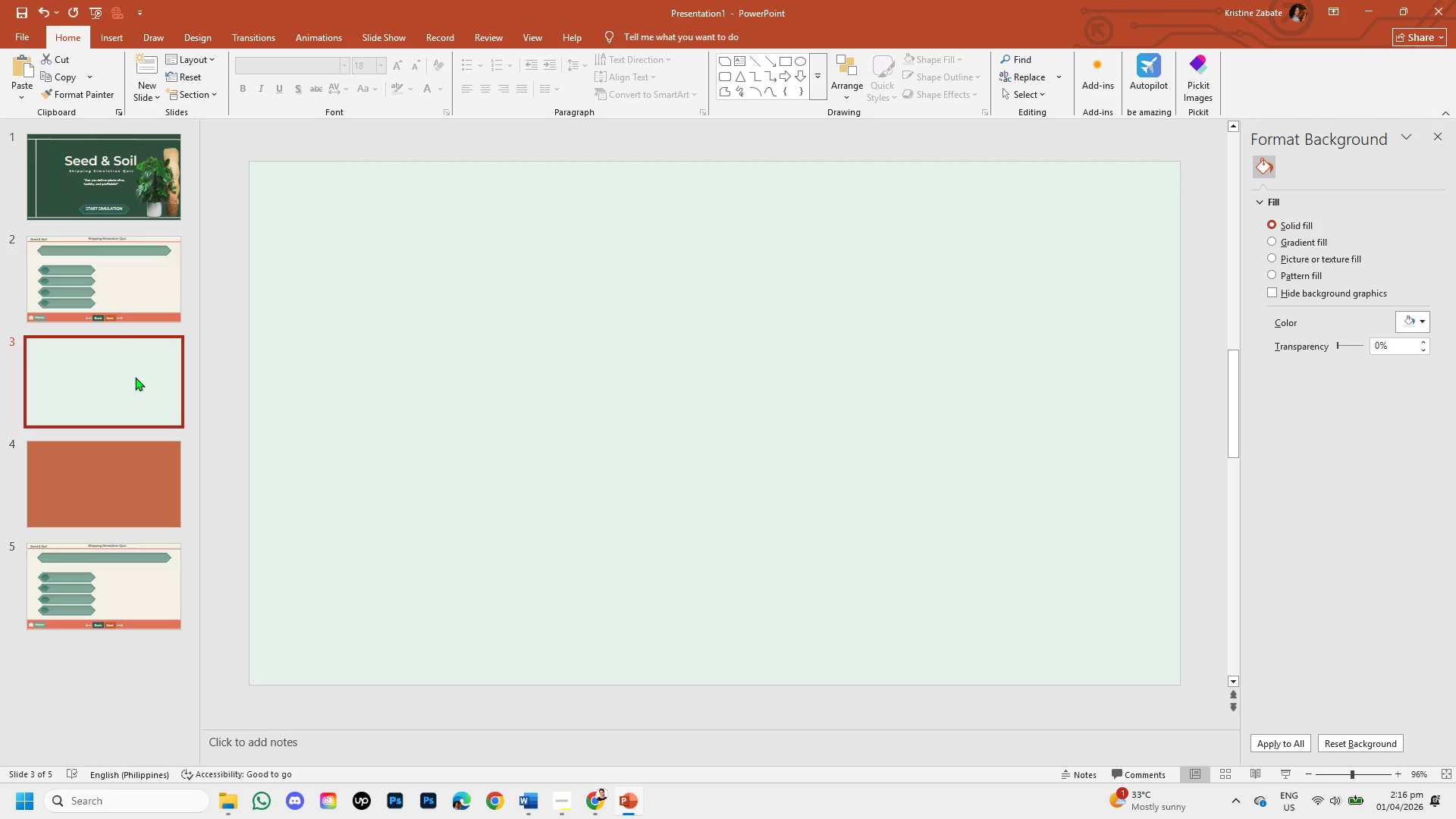 
left_click([55, 288])
 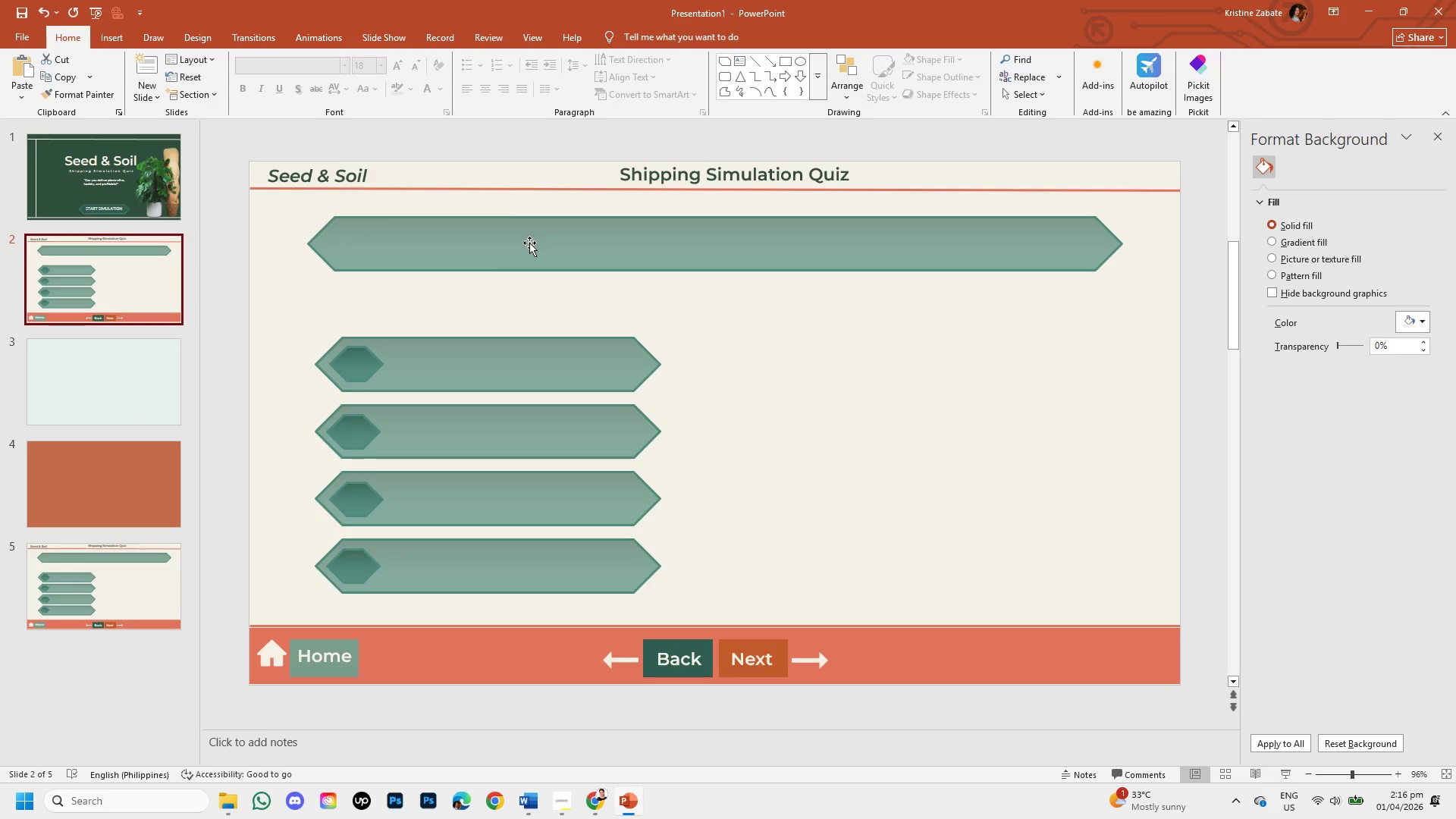 
left_click([529, 243])
 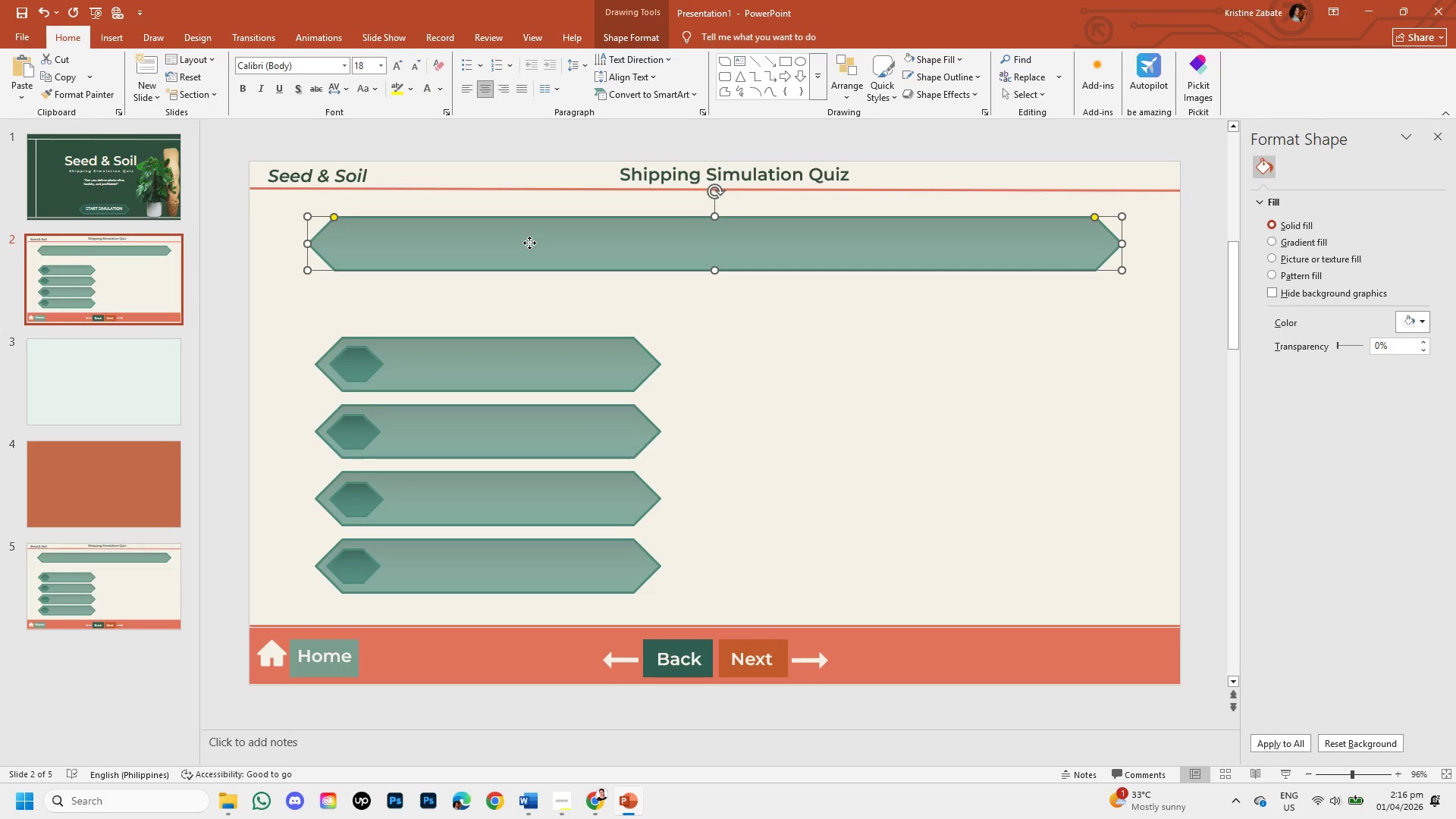 
right_click([529, 243])
 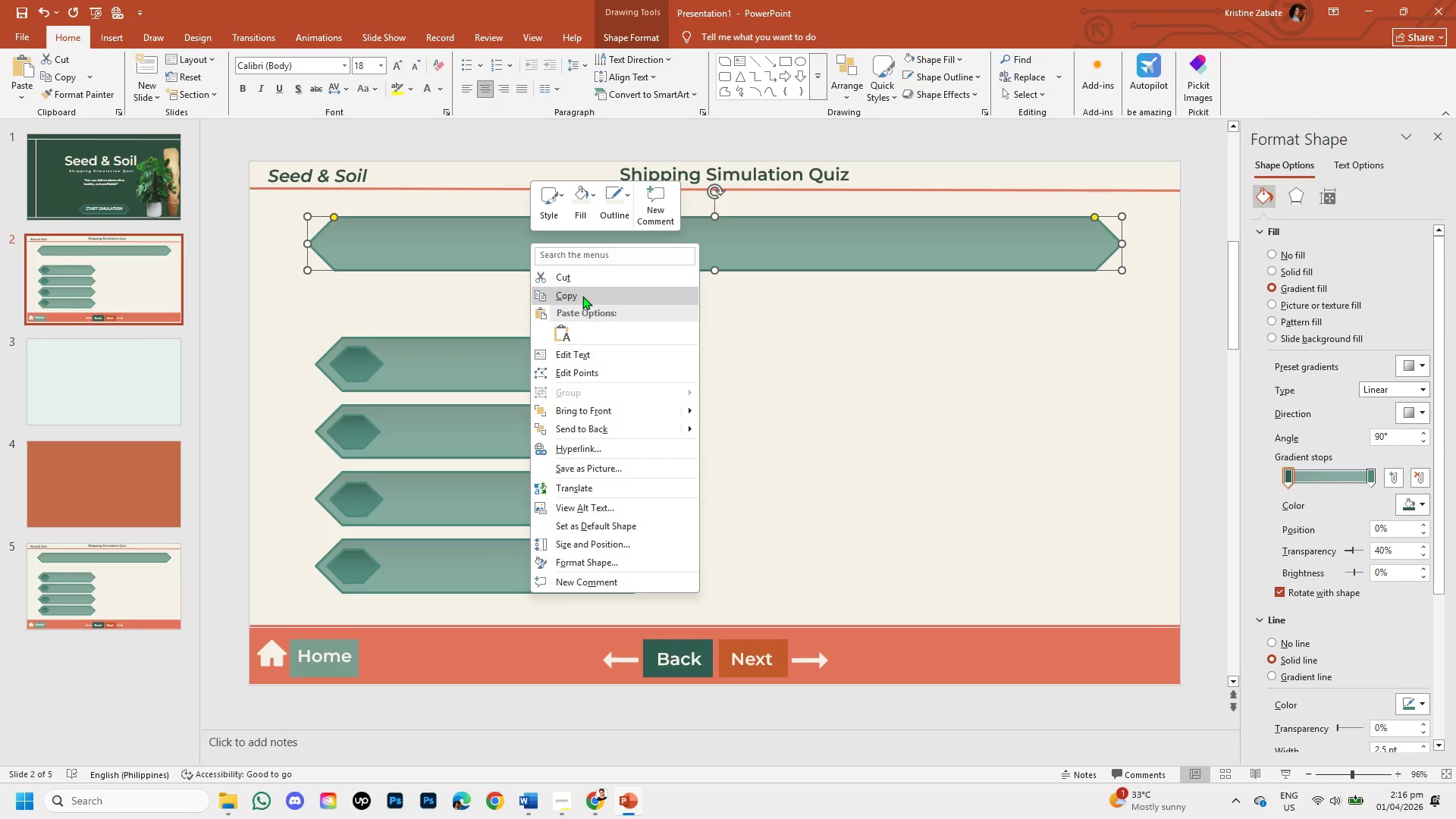 
left_click([582, 296])
 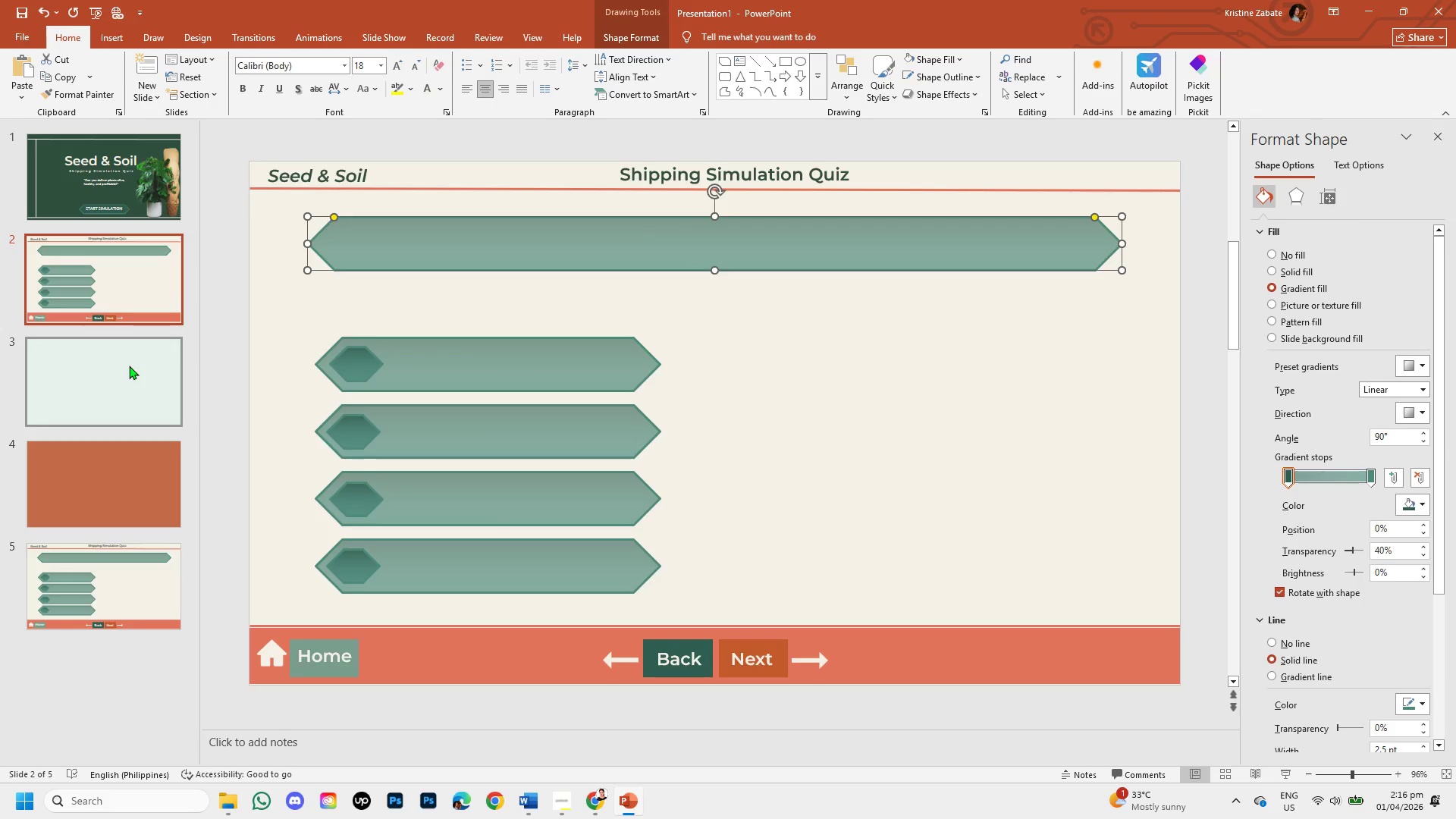 
left_click([129, 366])
 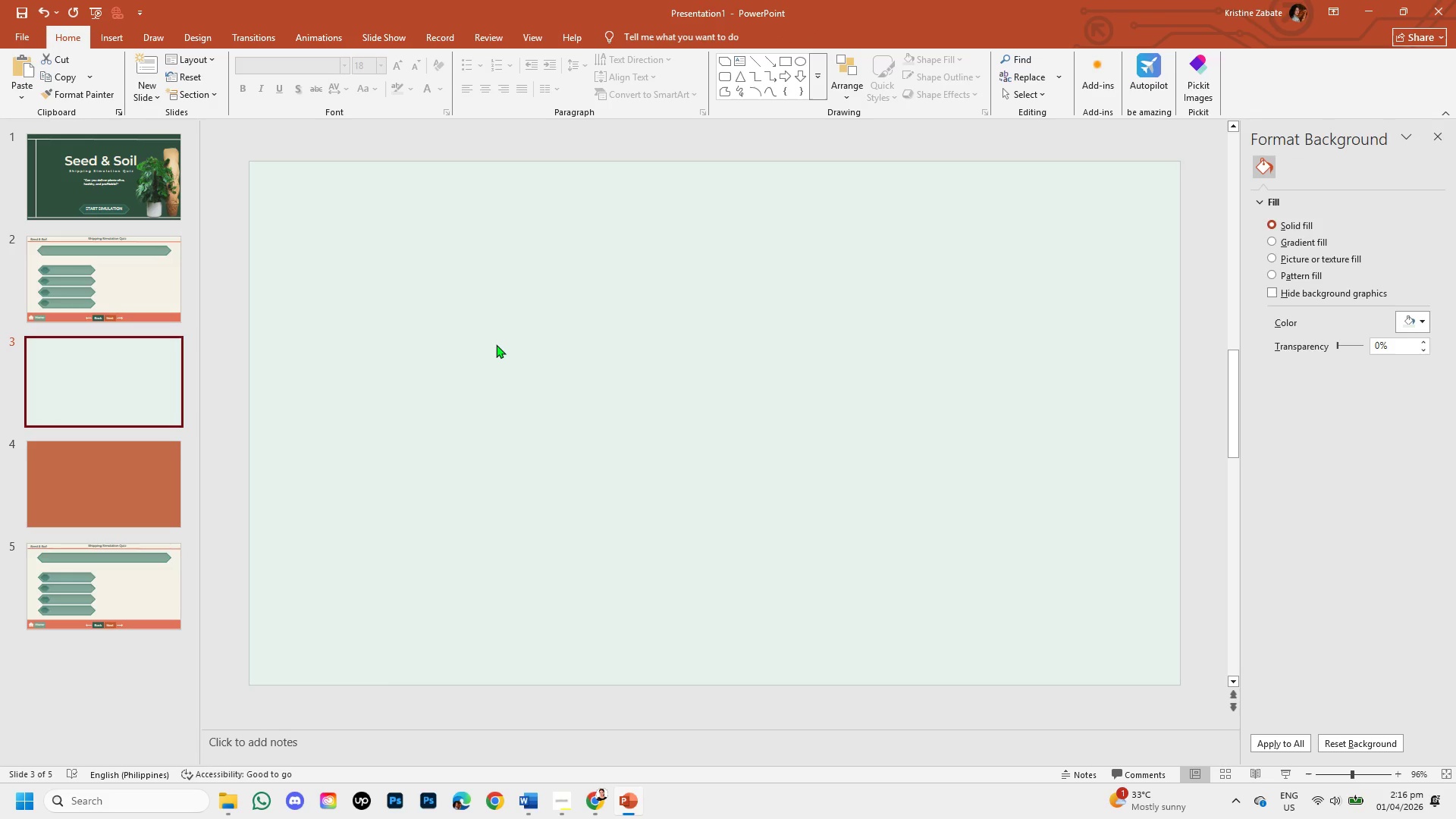 
key(Control+V)
 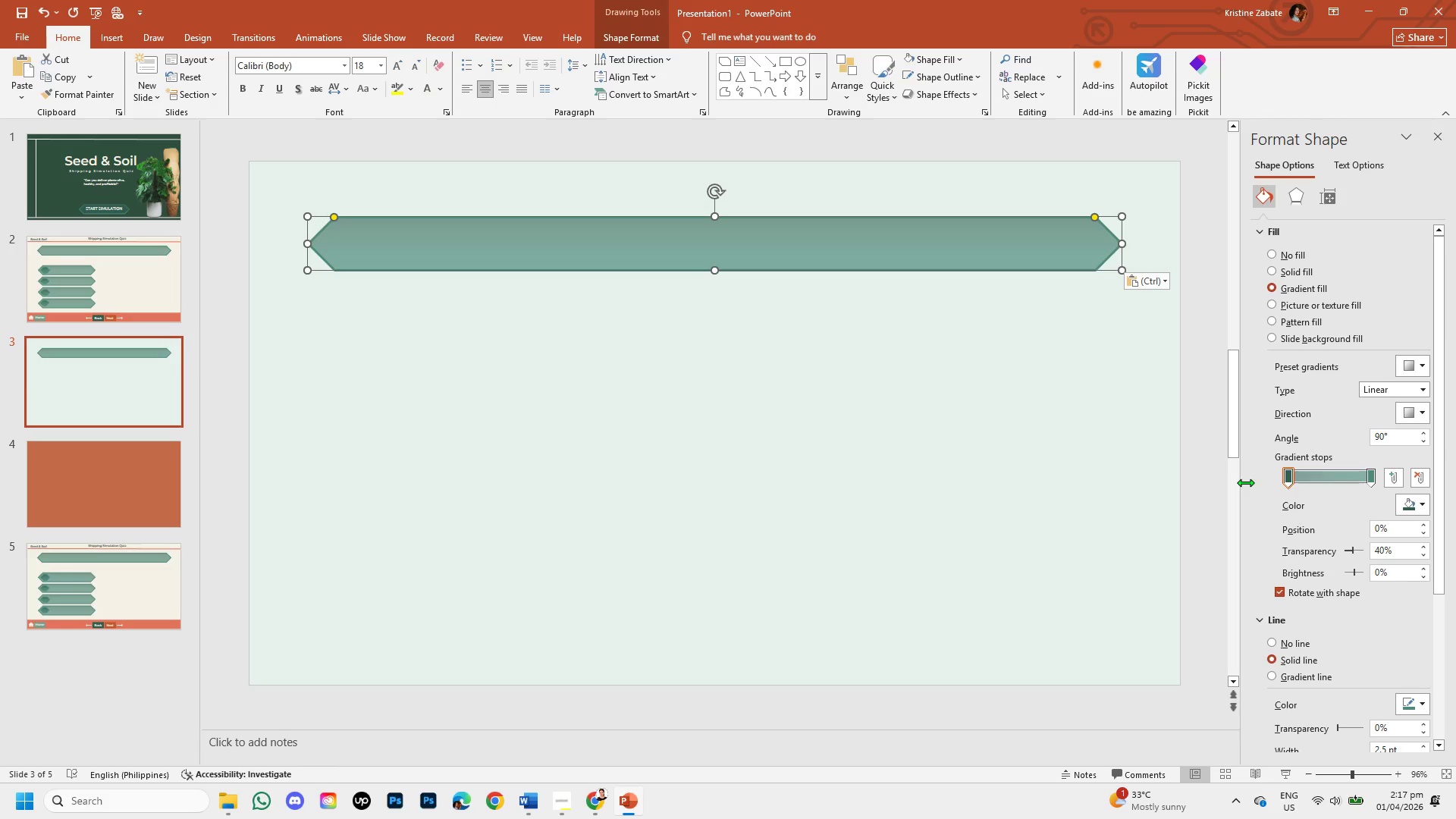 
wait(12.2)
 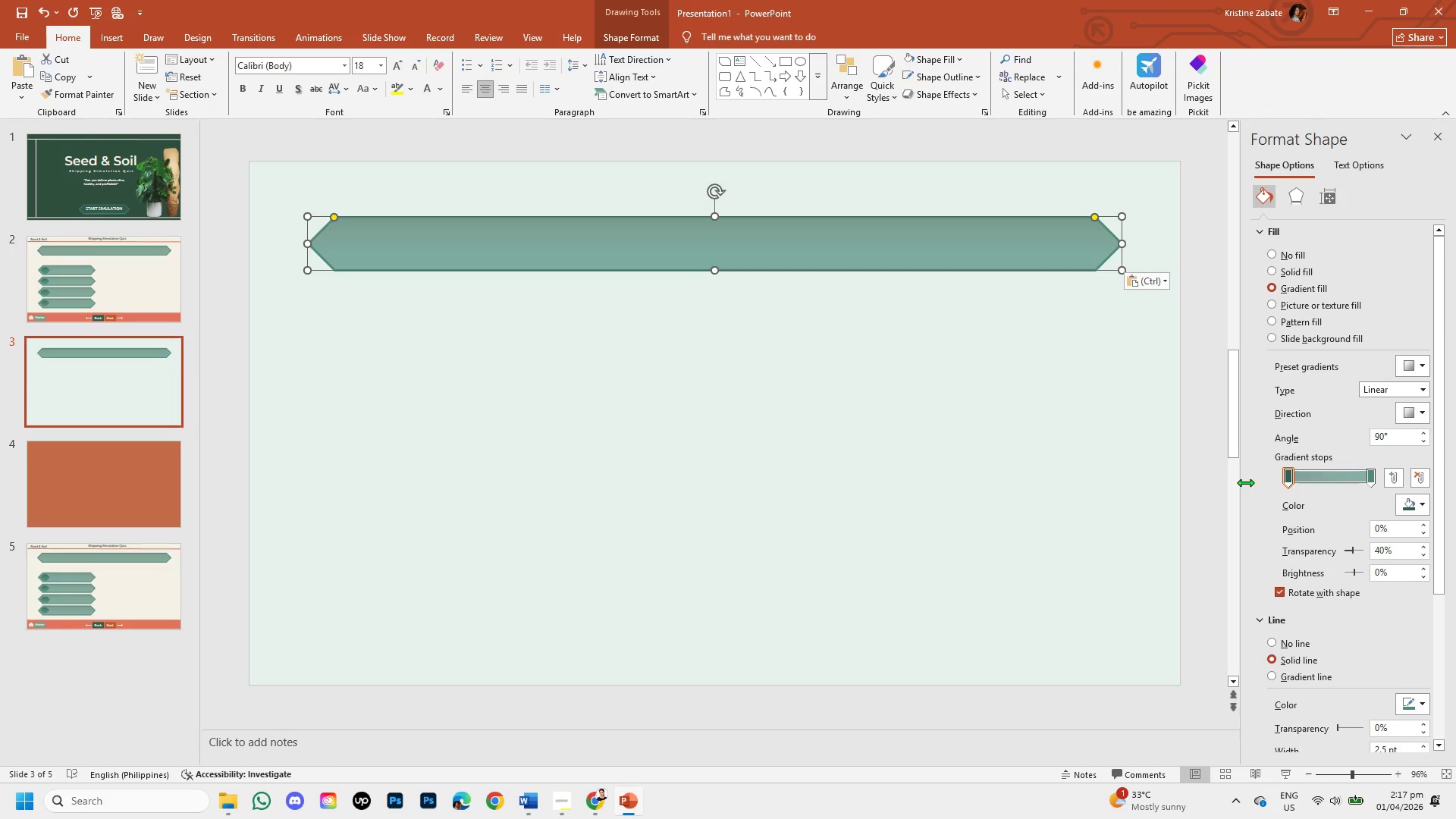 
left_click([109, 40])
 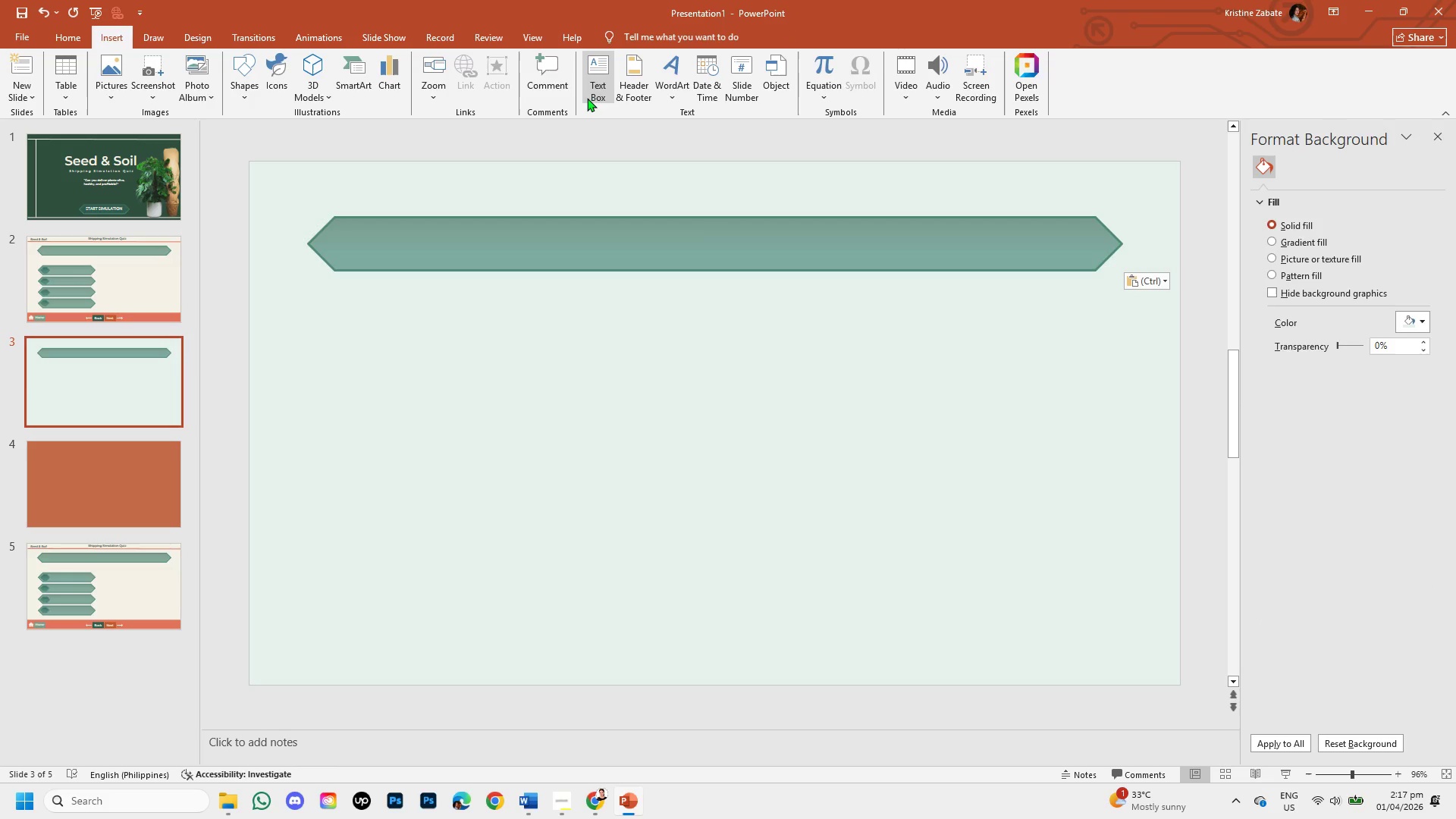 
left_click([591, 99])
 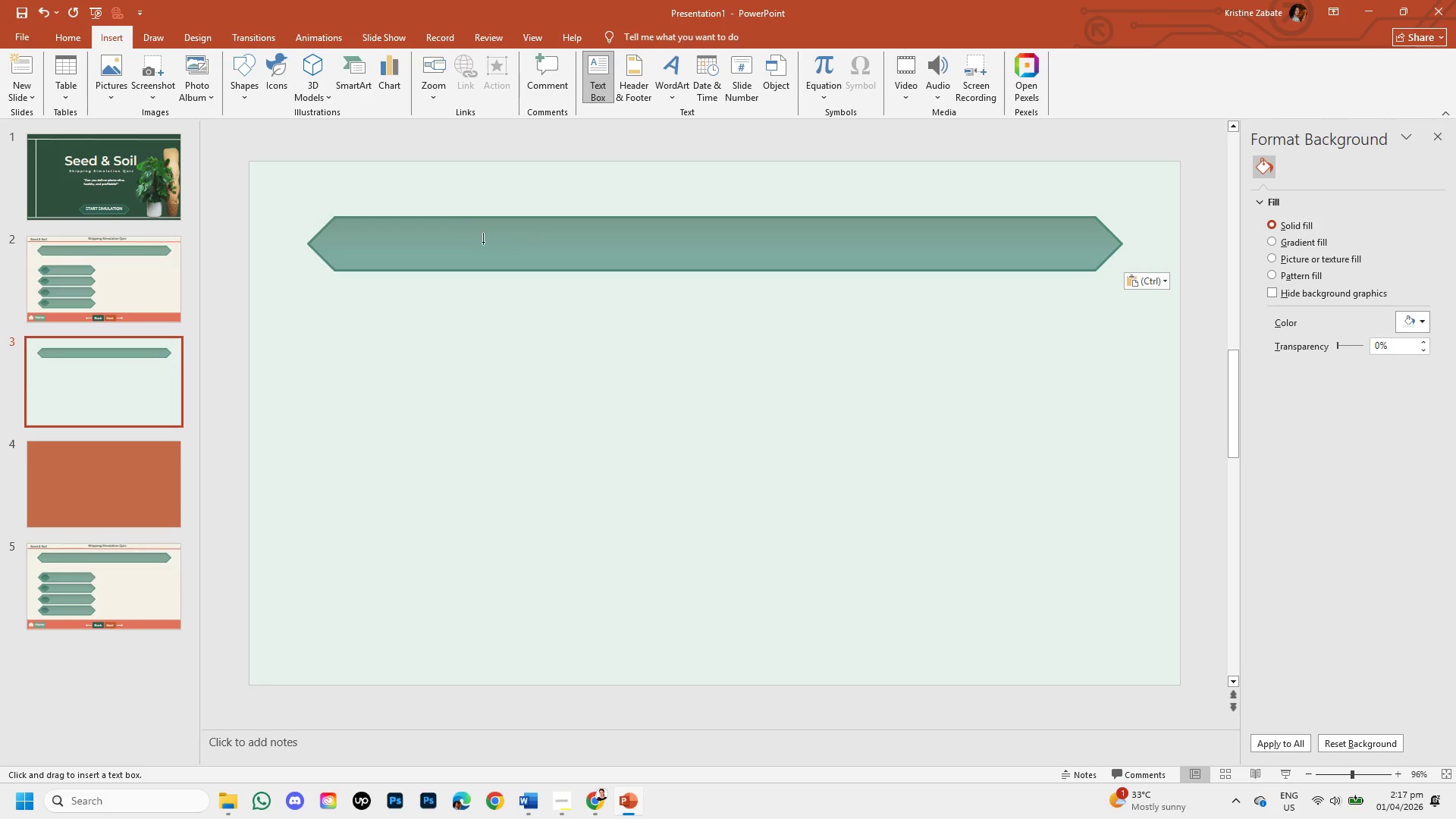 
left_click_drag(start_coordinate=[434, 233], to_coordinate=[921, 263])
 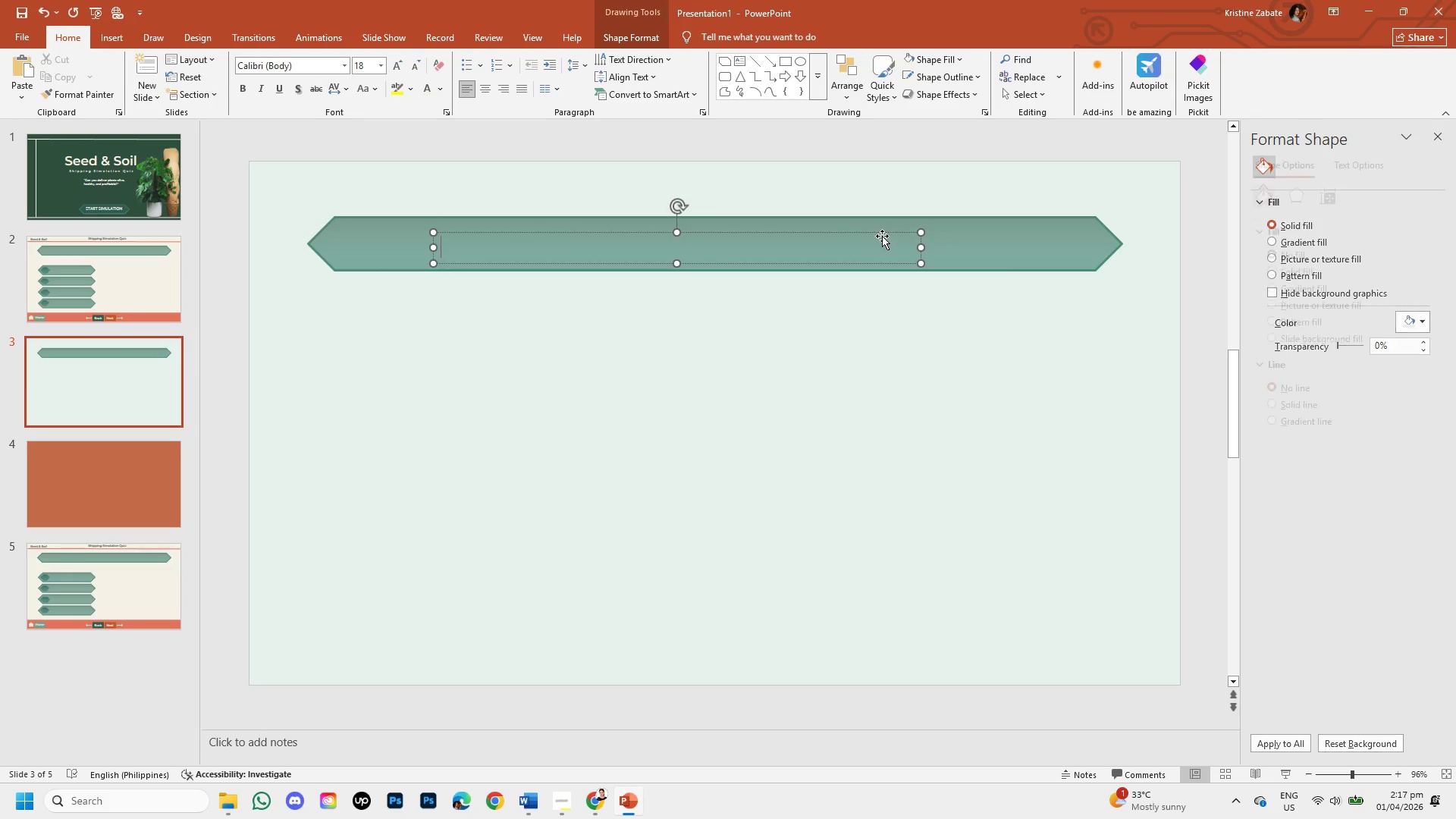 
left_click_drag(start_coordinate=[882, 236], to_coordinate=[897, 231])
 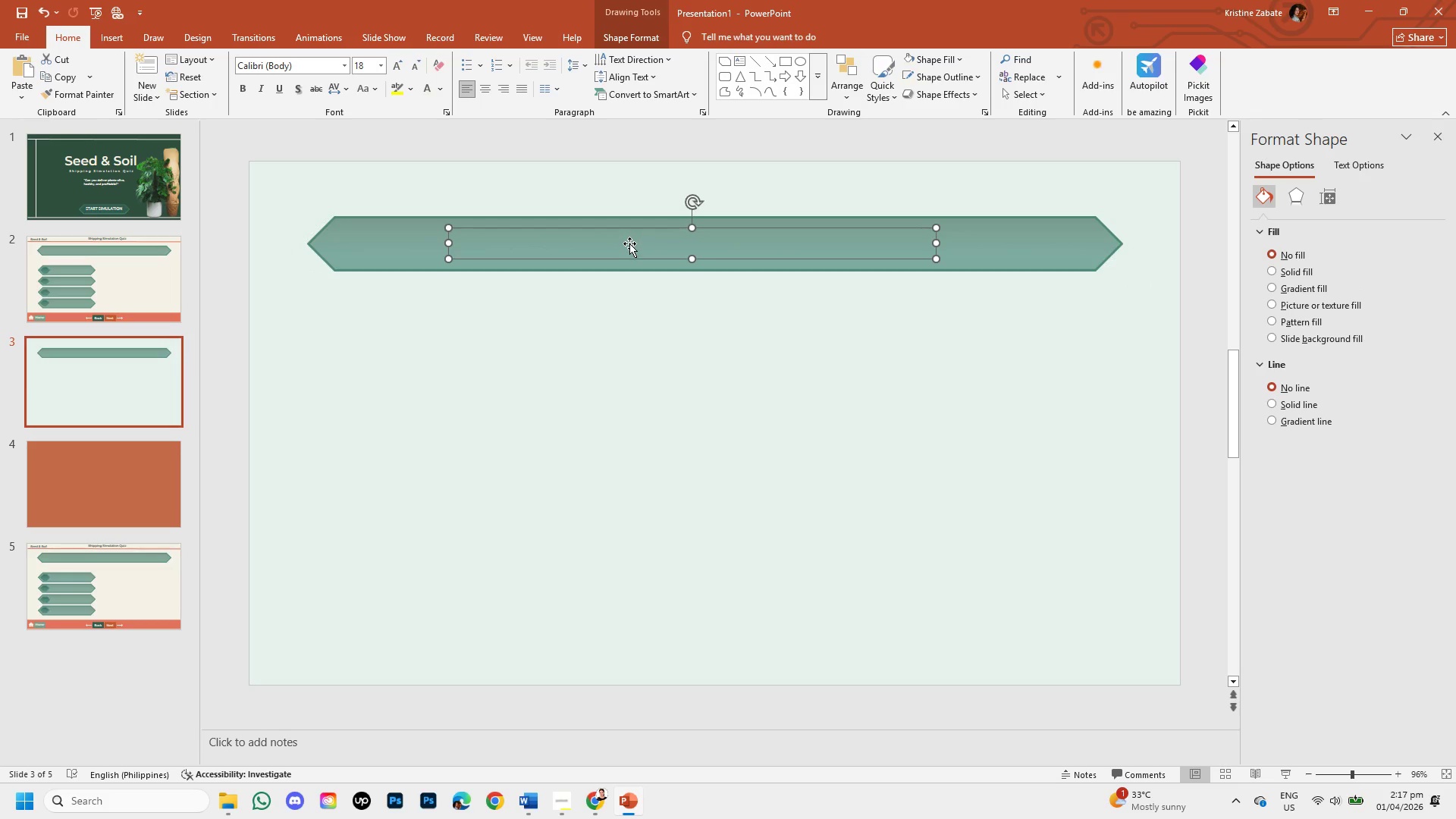 
double_click([629, 243])
 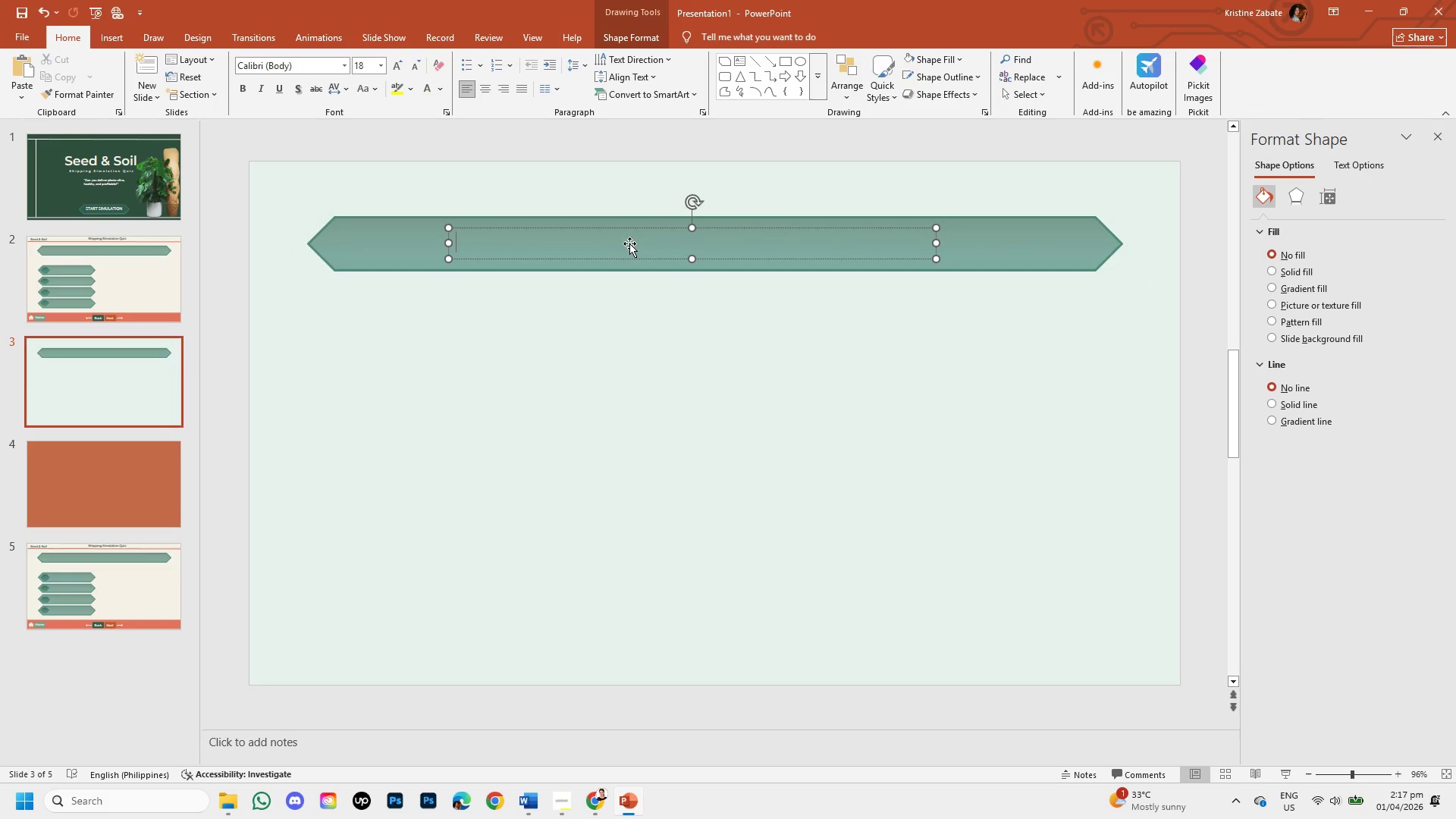 
type(c)
key(Backspace)
type(CORRECT)
 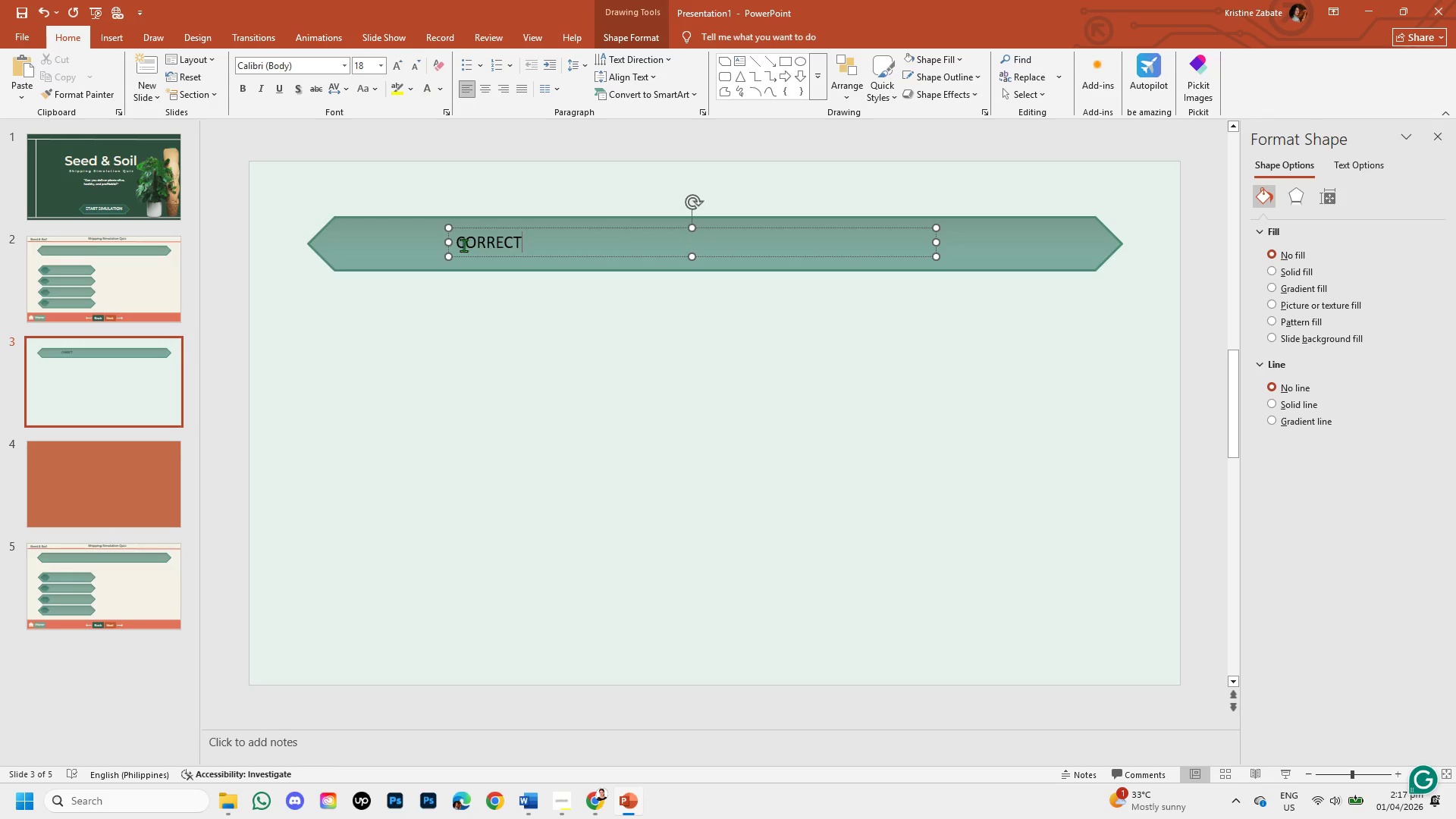 
left_click_drag(start_coordinate=[457, 244], to_coordinate=[534, 245])
 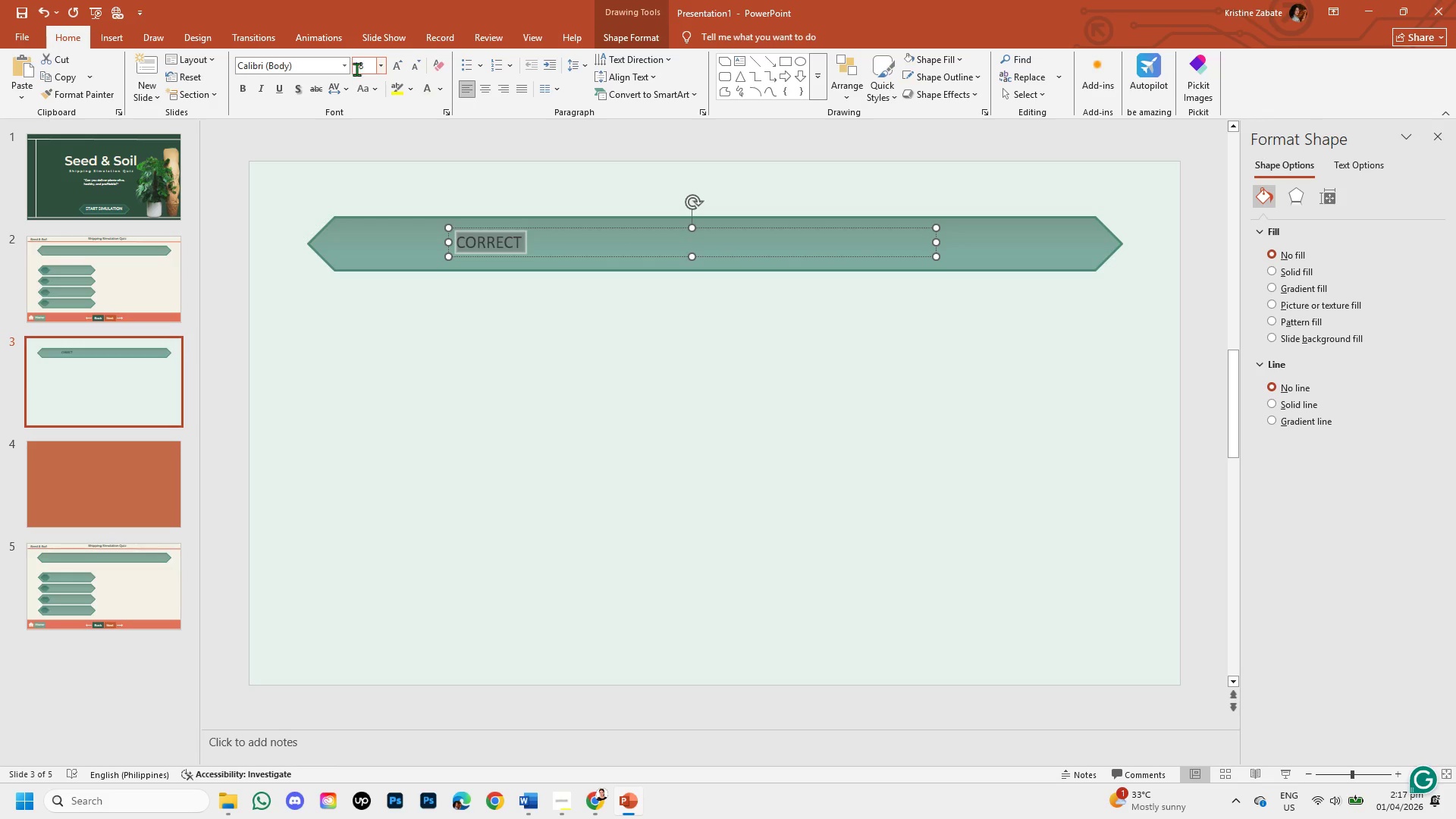 
left_click([346, 68])
 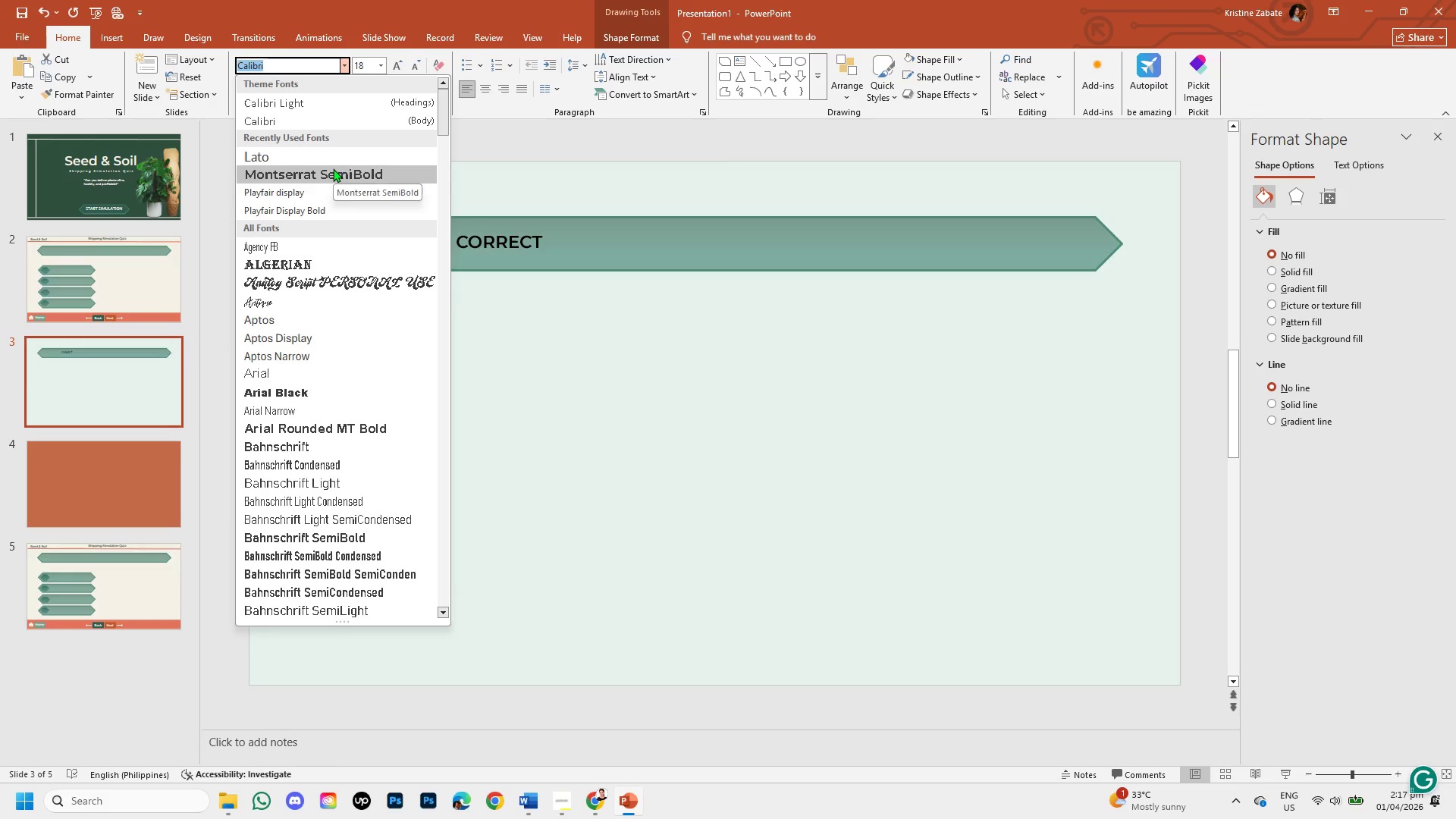 
wait(10.47)
 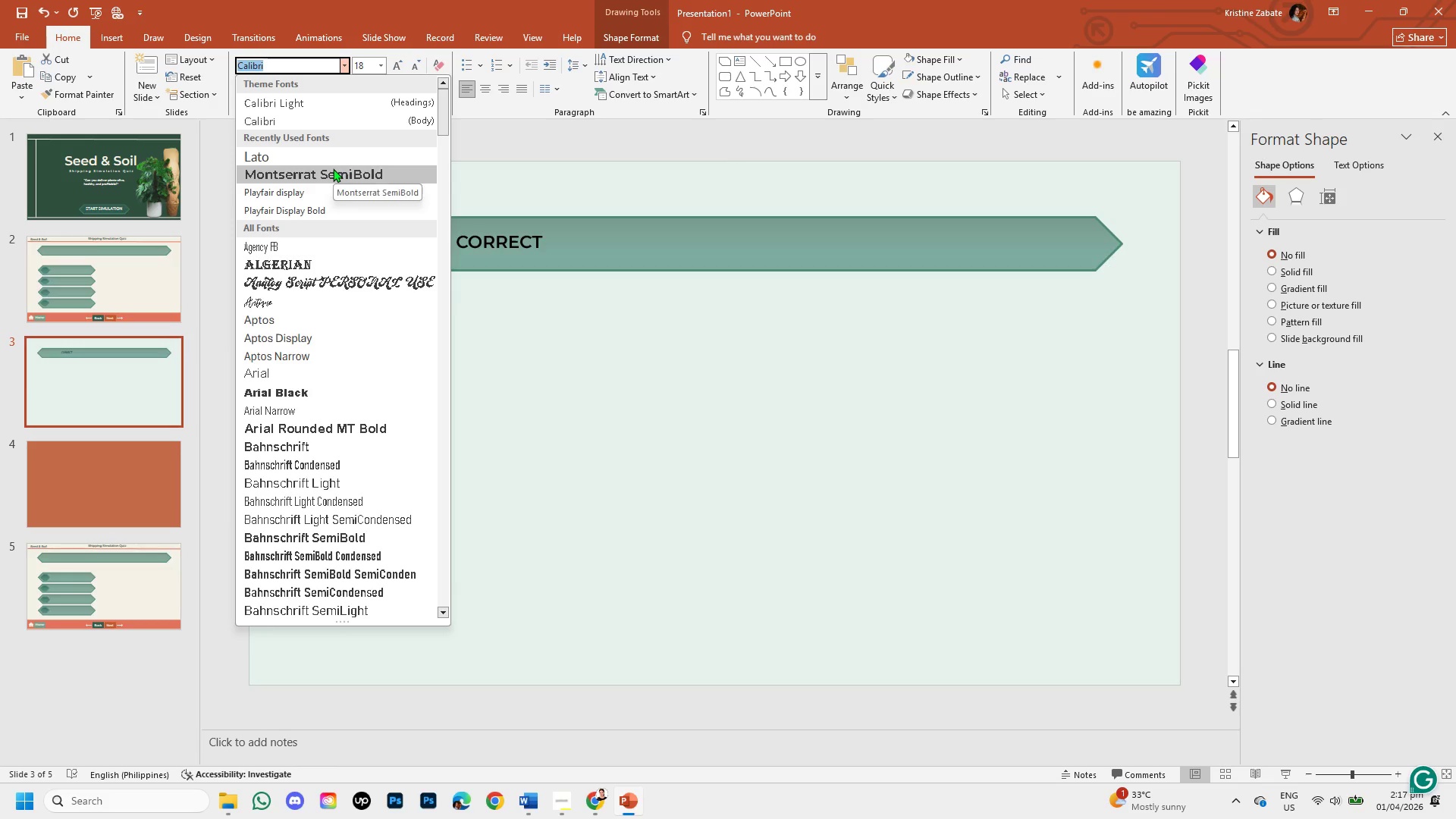 
left_click([331, 167])
 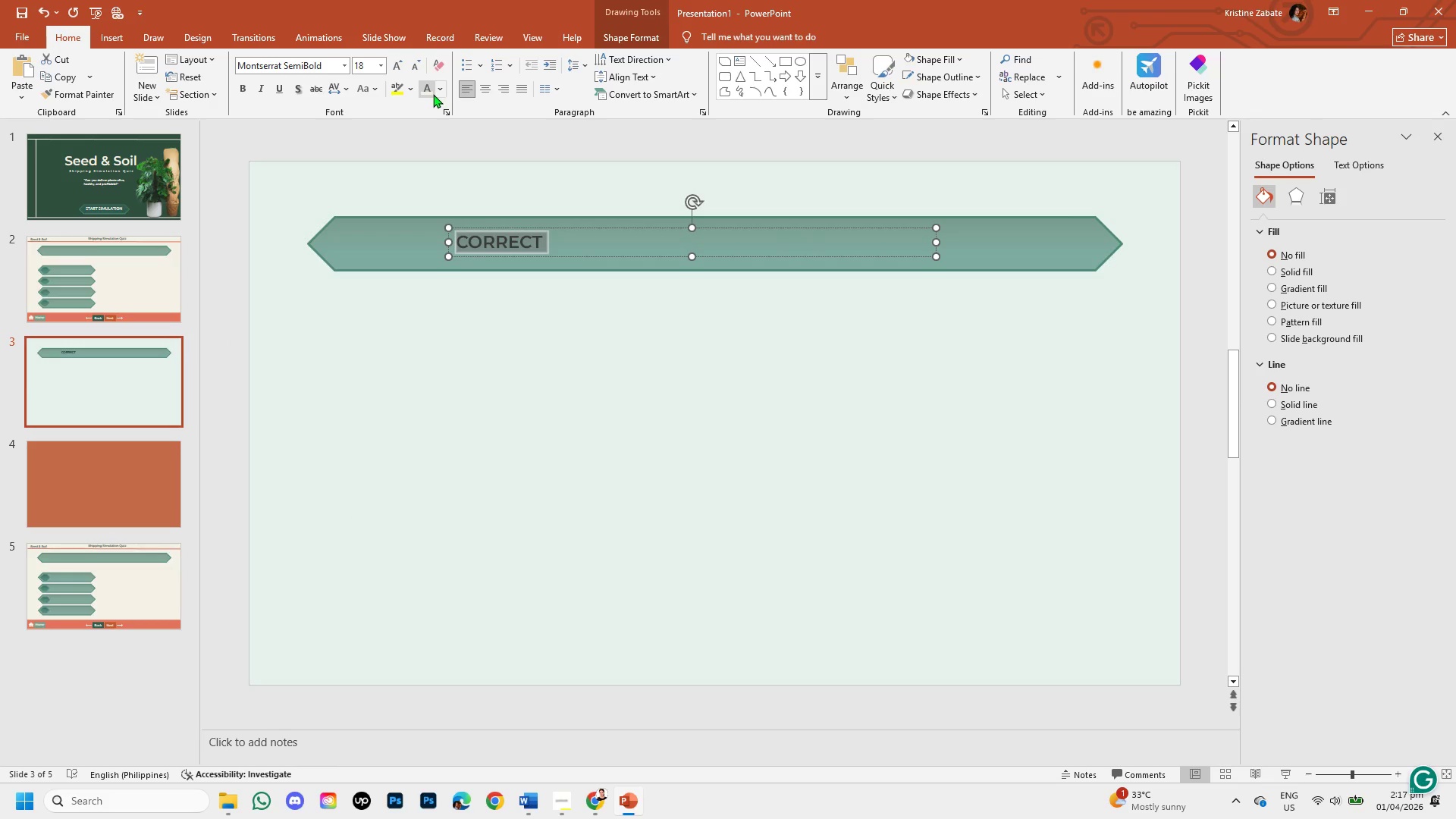 
left_click([431, 93])
 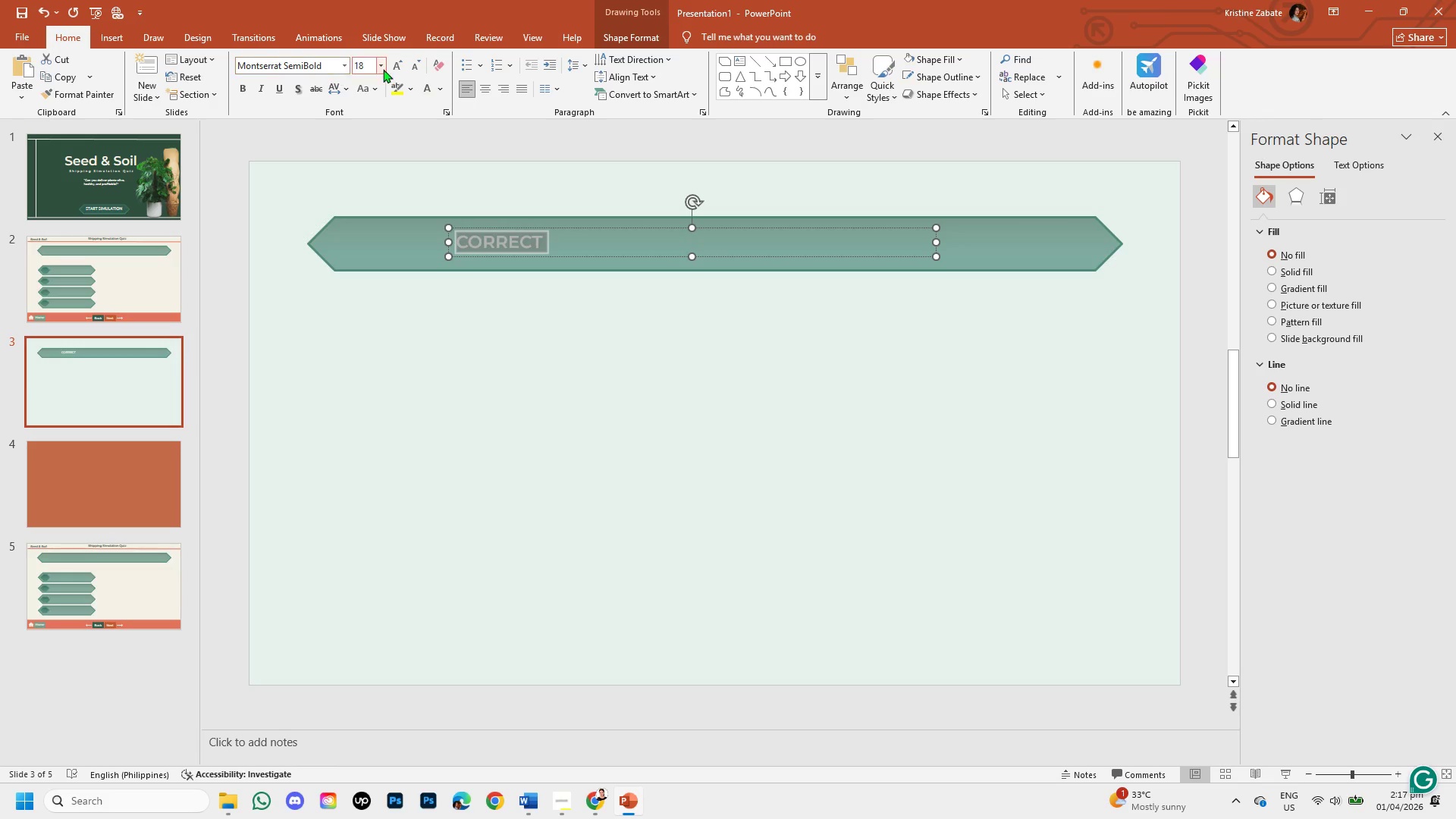 
double_click([394, 64])
 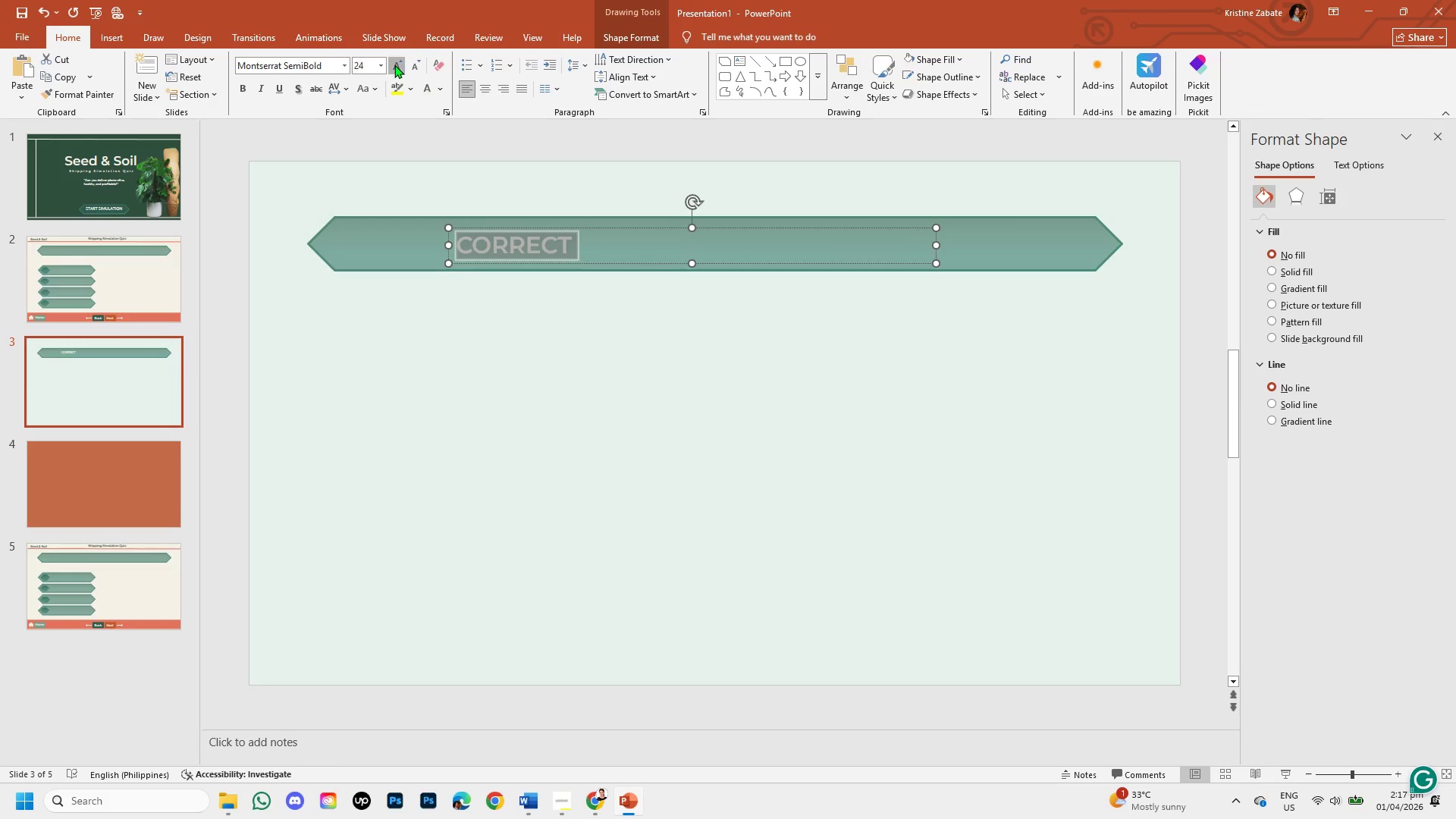 
triple_click([394, 64])
 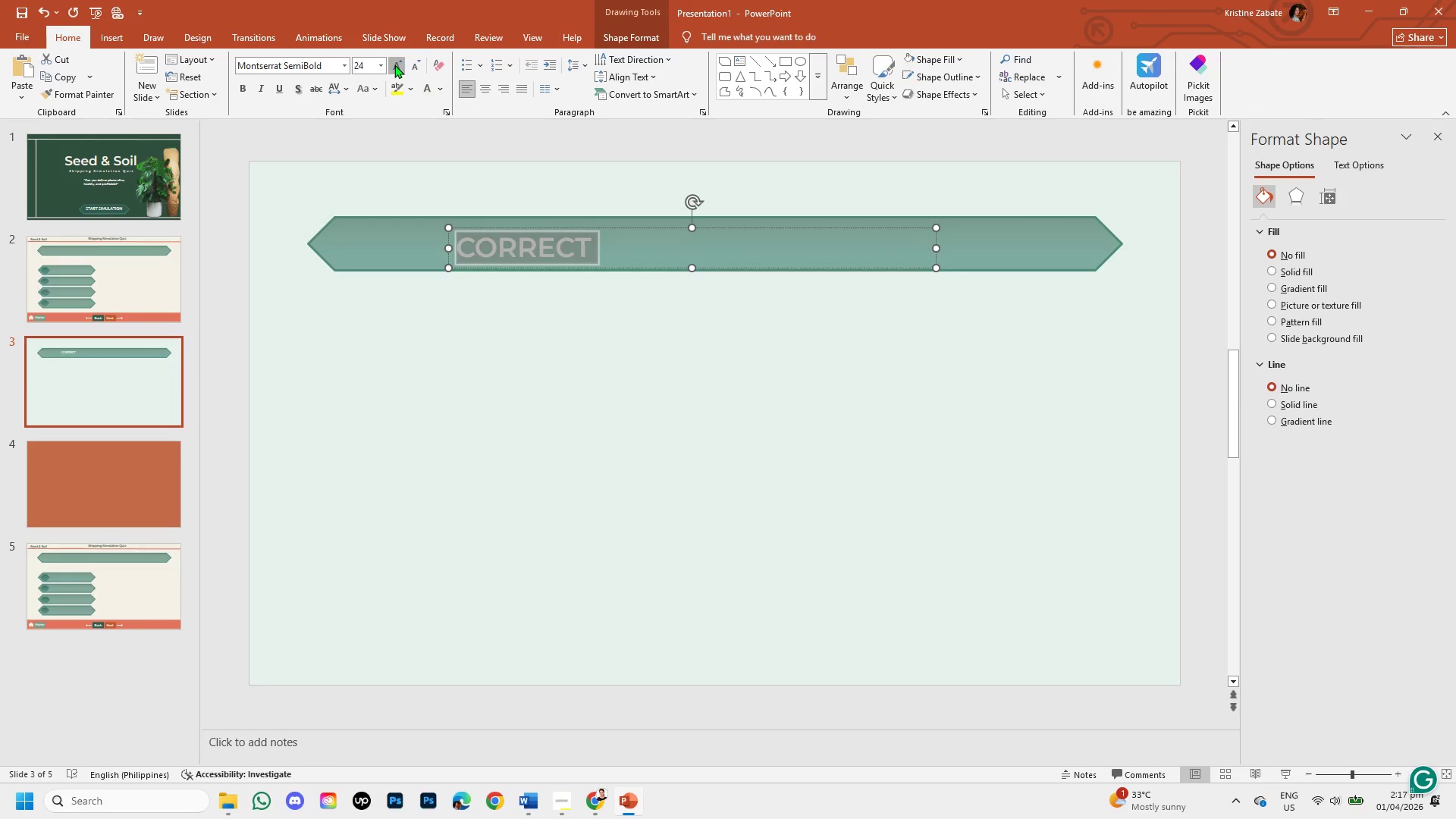 
triple_click([394, 64])
 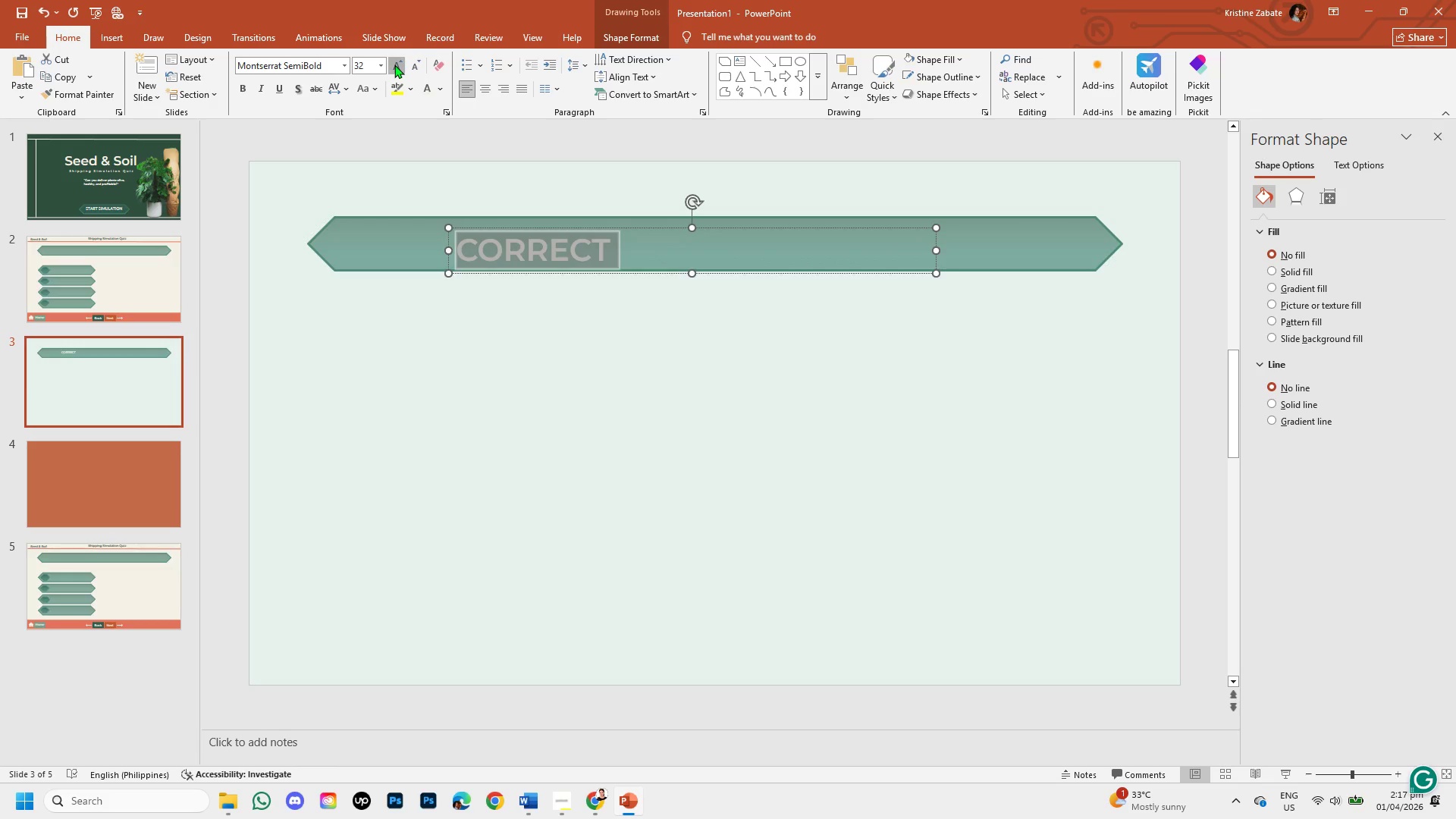 
triple_click([394, 64])
 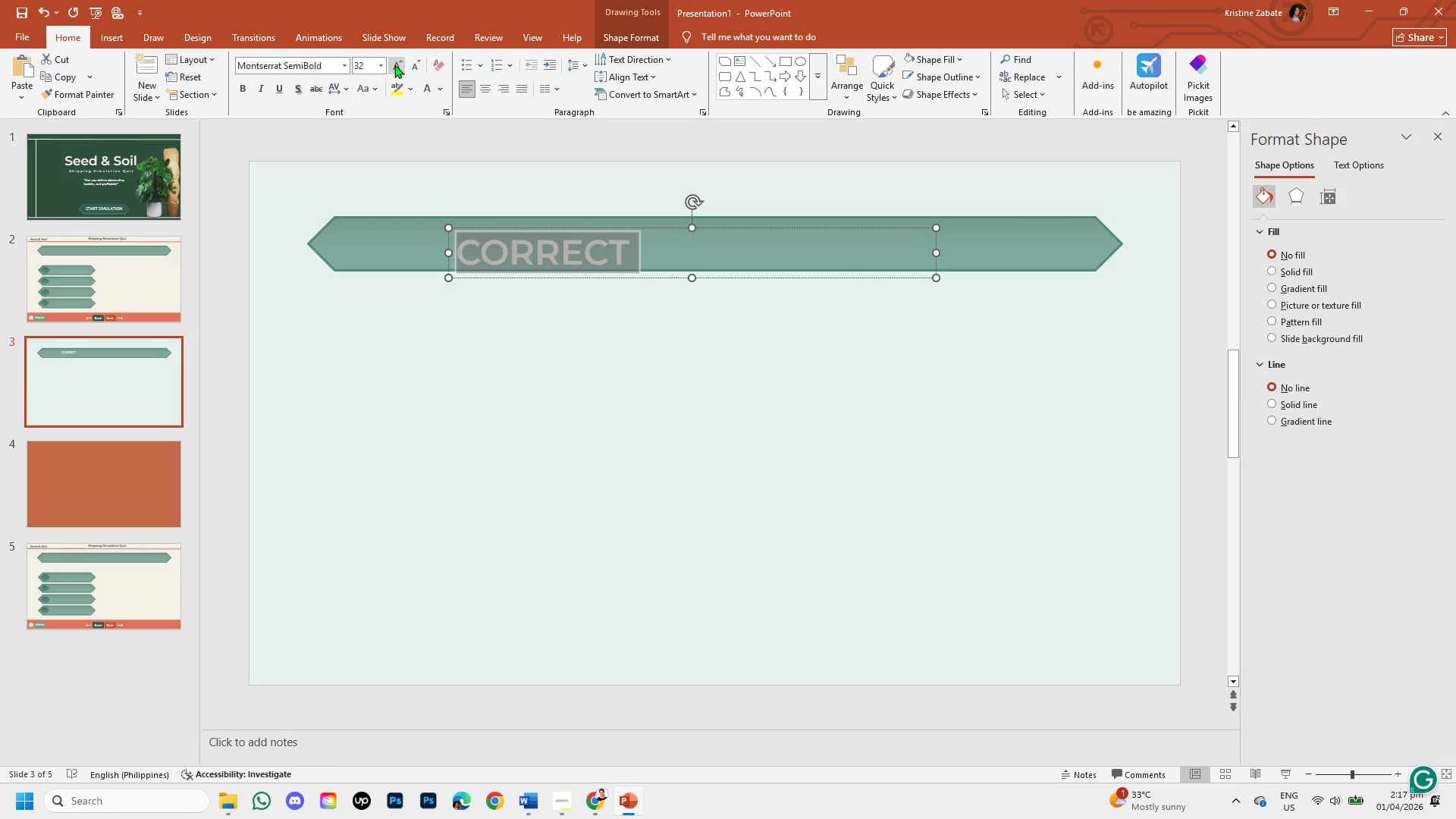 
triple_click([394, 64])
 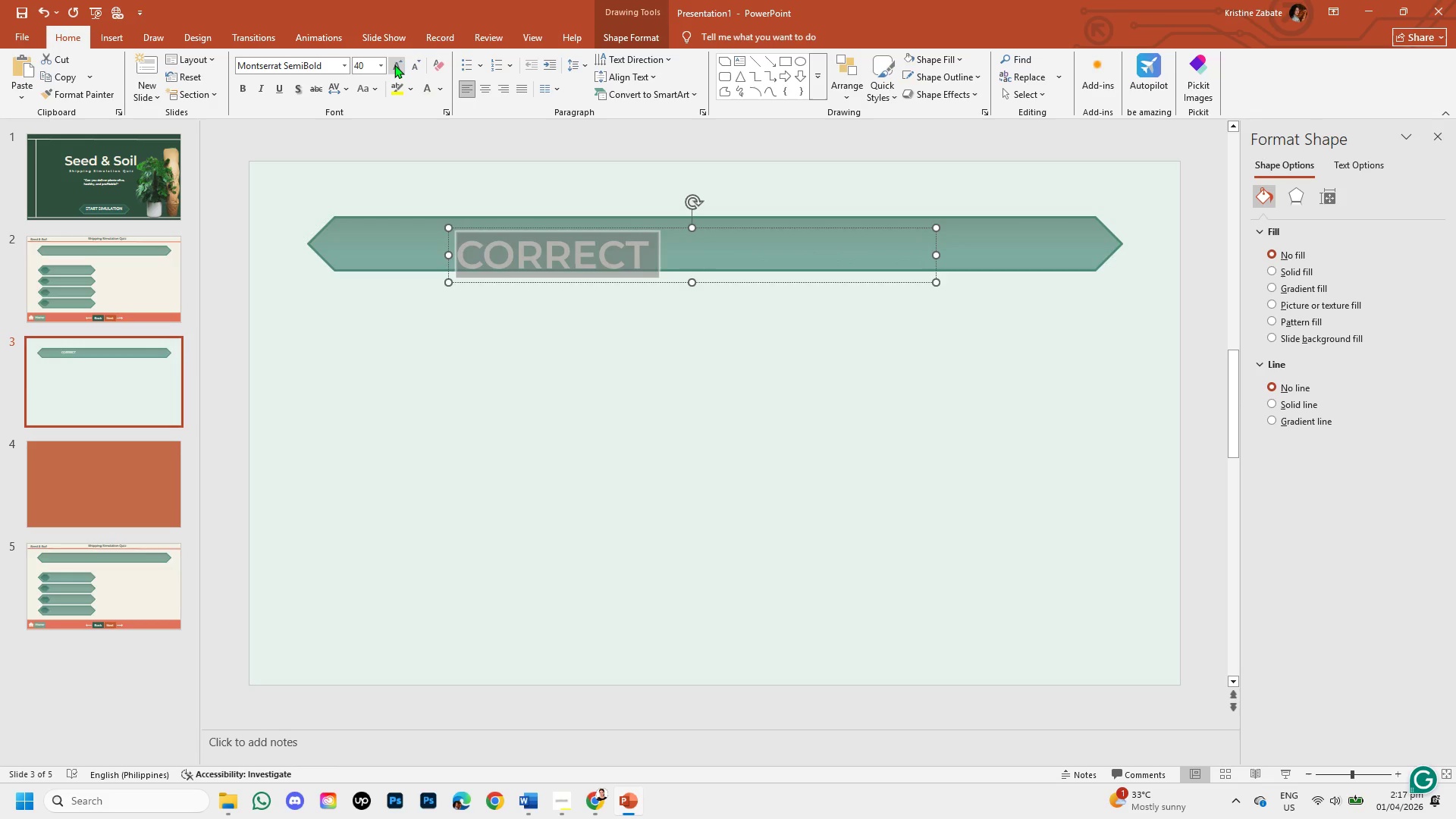 
triple_click([394, 64])
 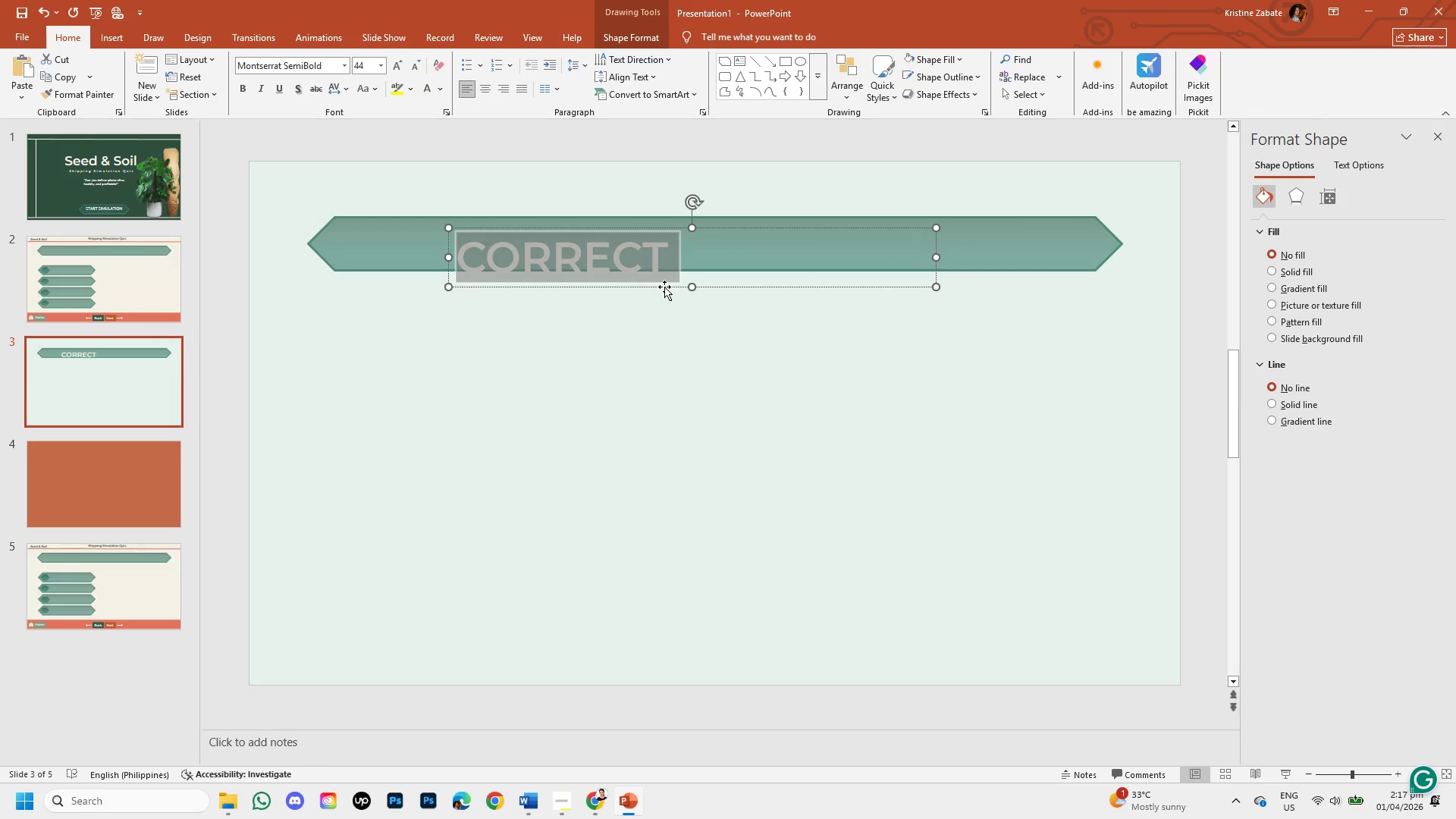 
left_click([664, 287])
 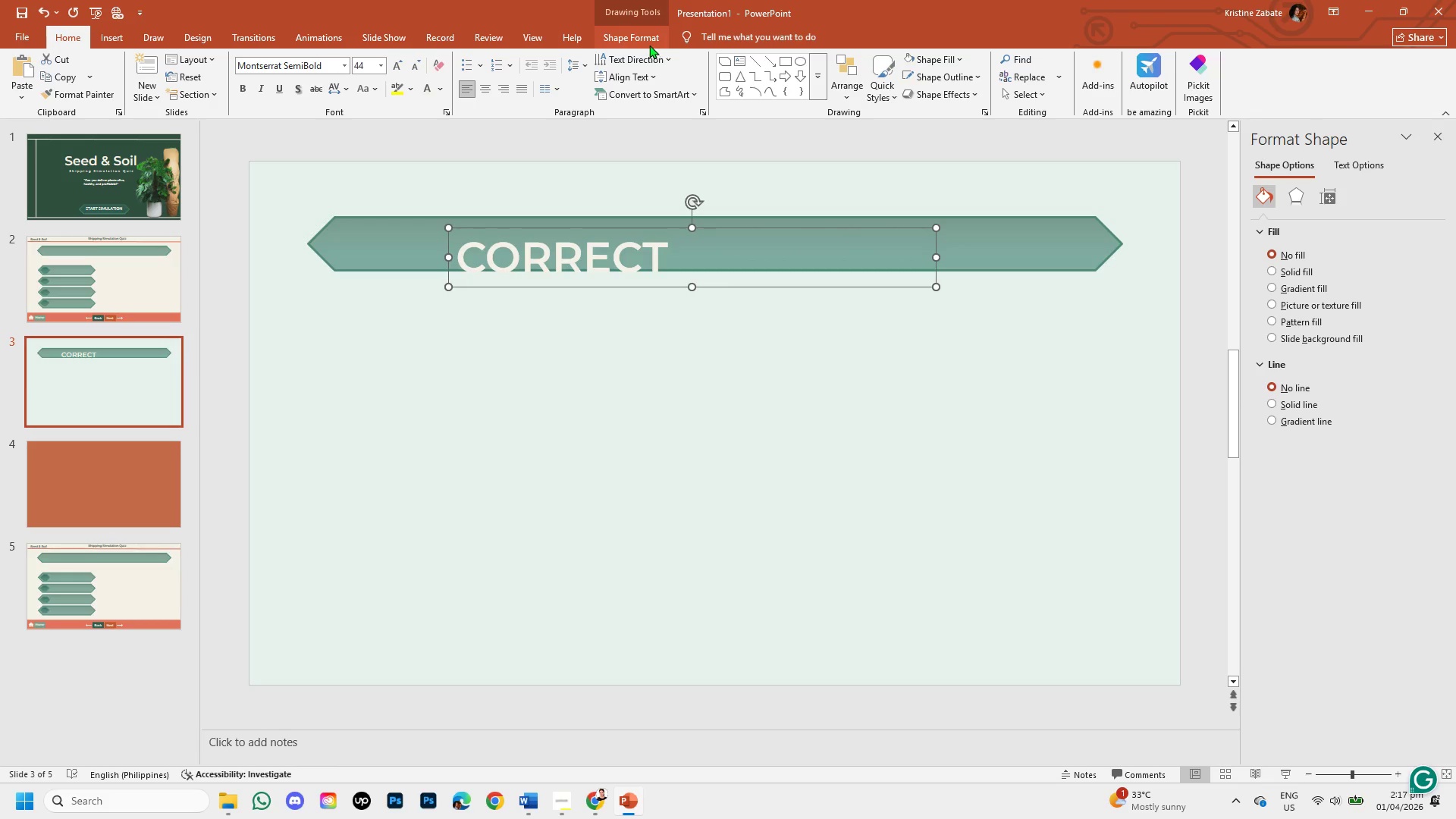 
left_click([630, 40])
 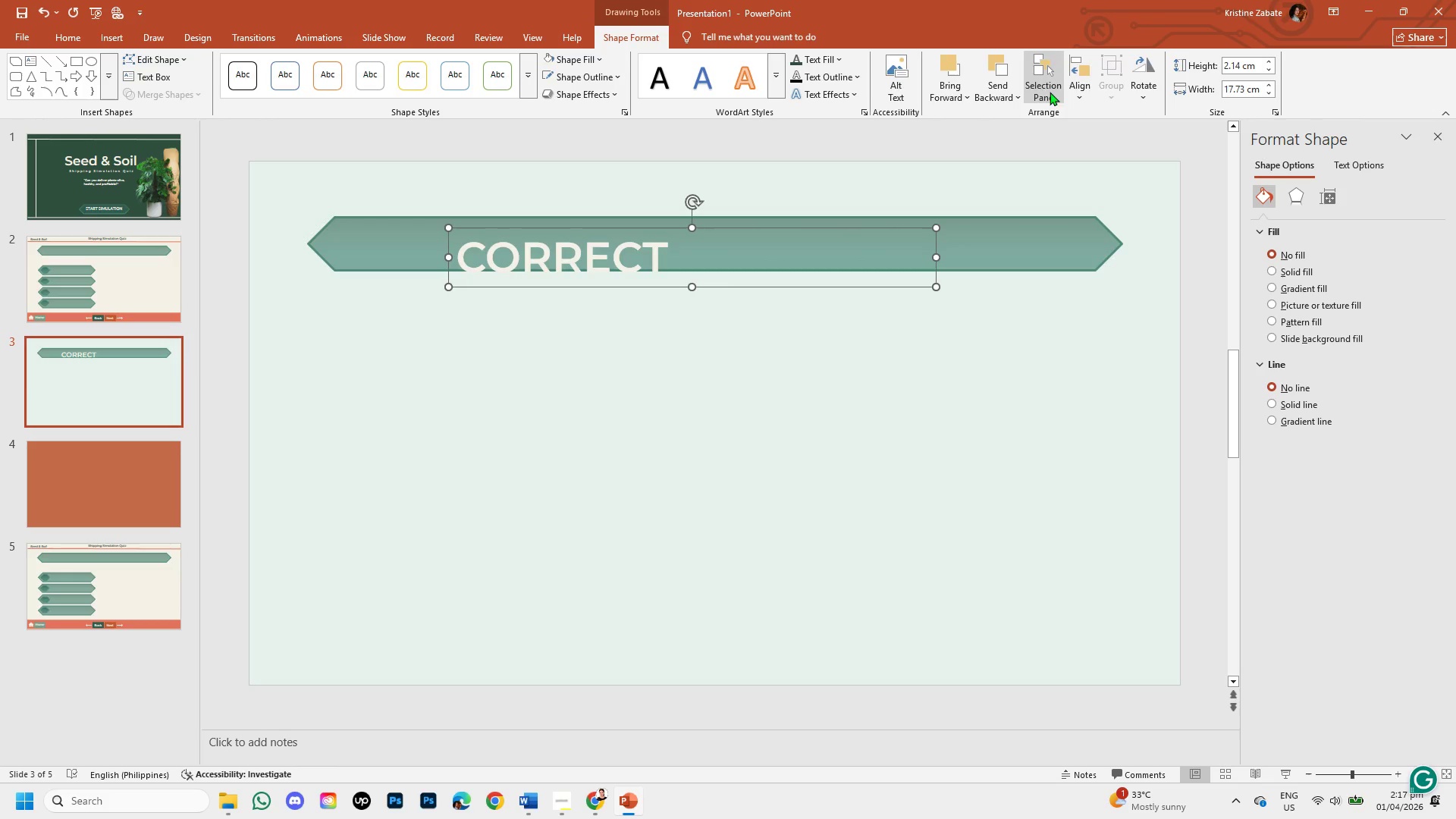 
left_click([1080, 98])
 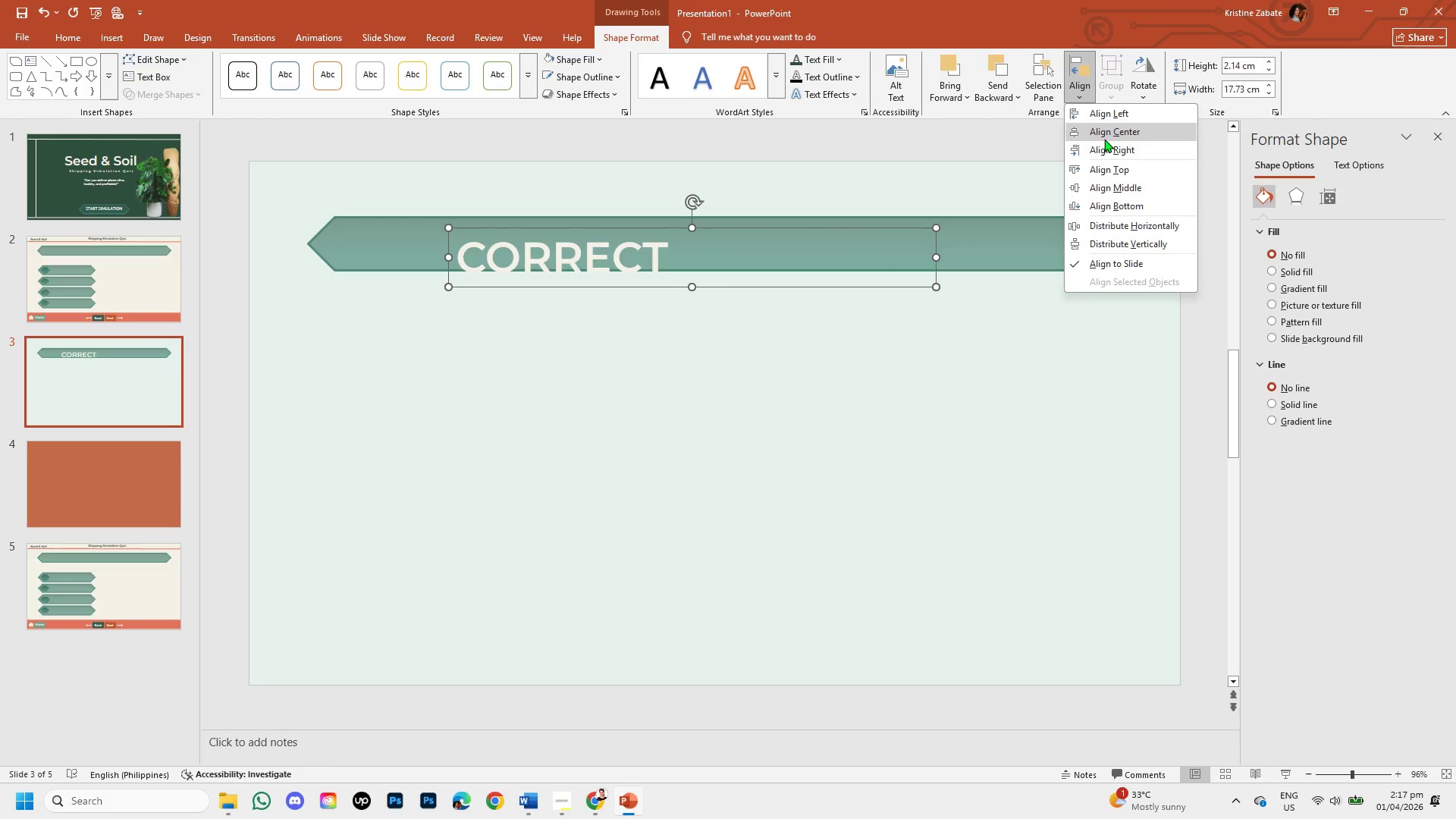 
left_click([1104, 135])
 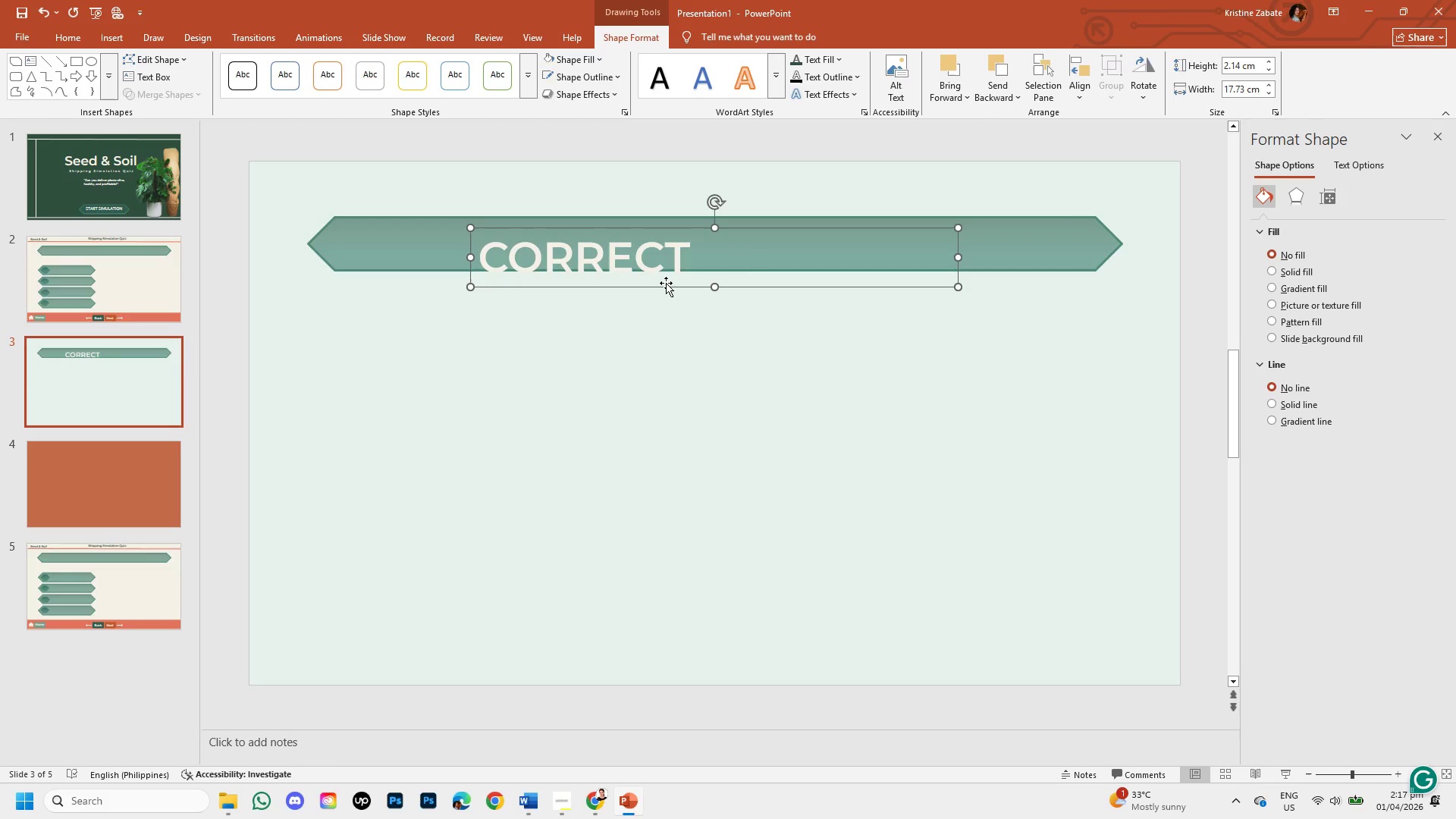 
left_click_drag(start_coordinate=[667, 289], to_coordinate=[793, 271])
 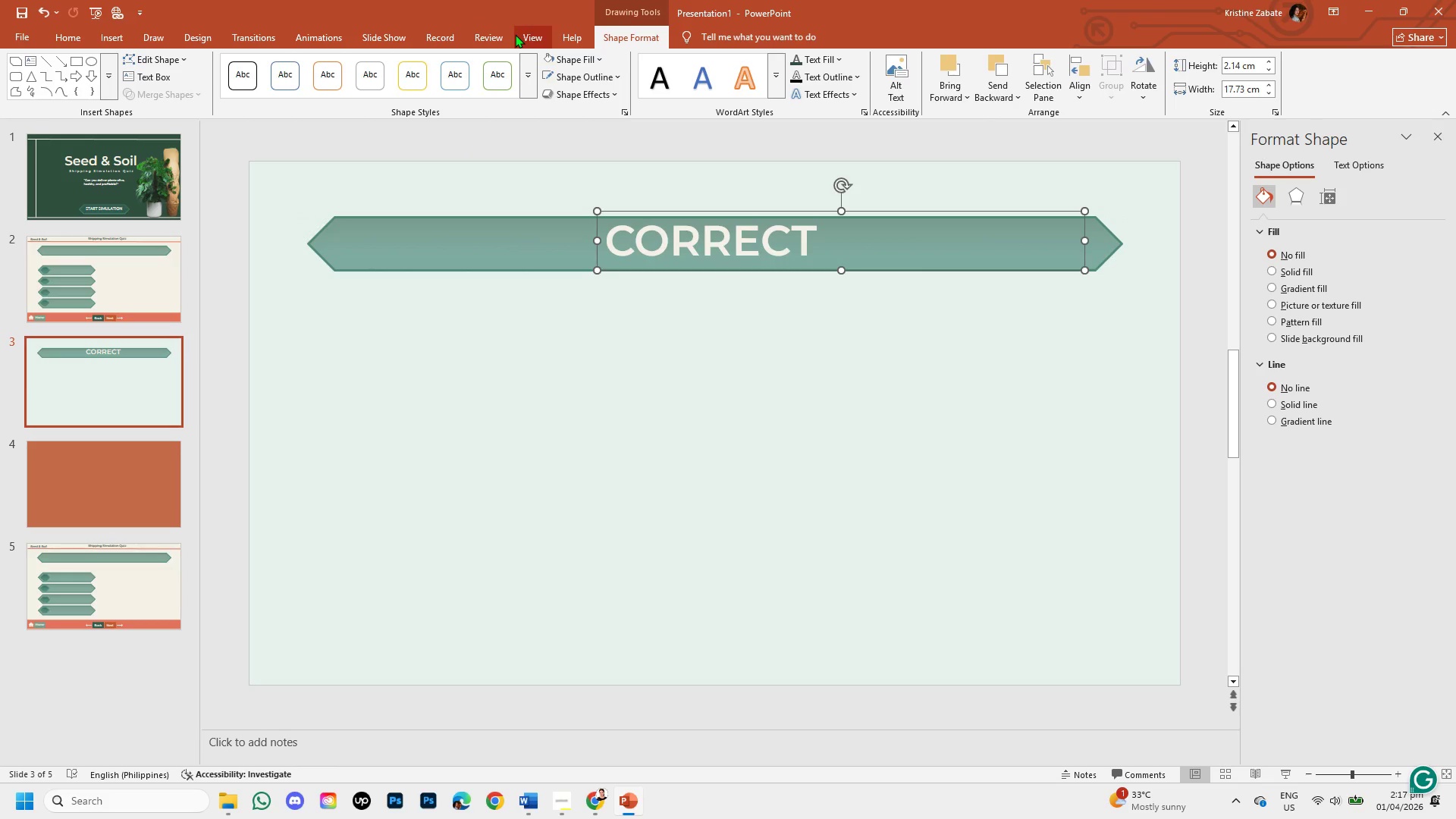 
left_click([518, 34])
 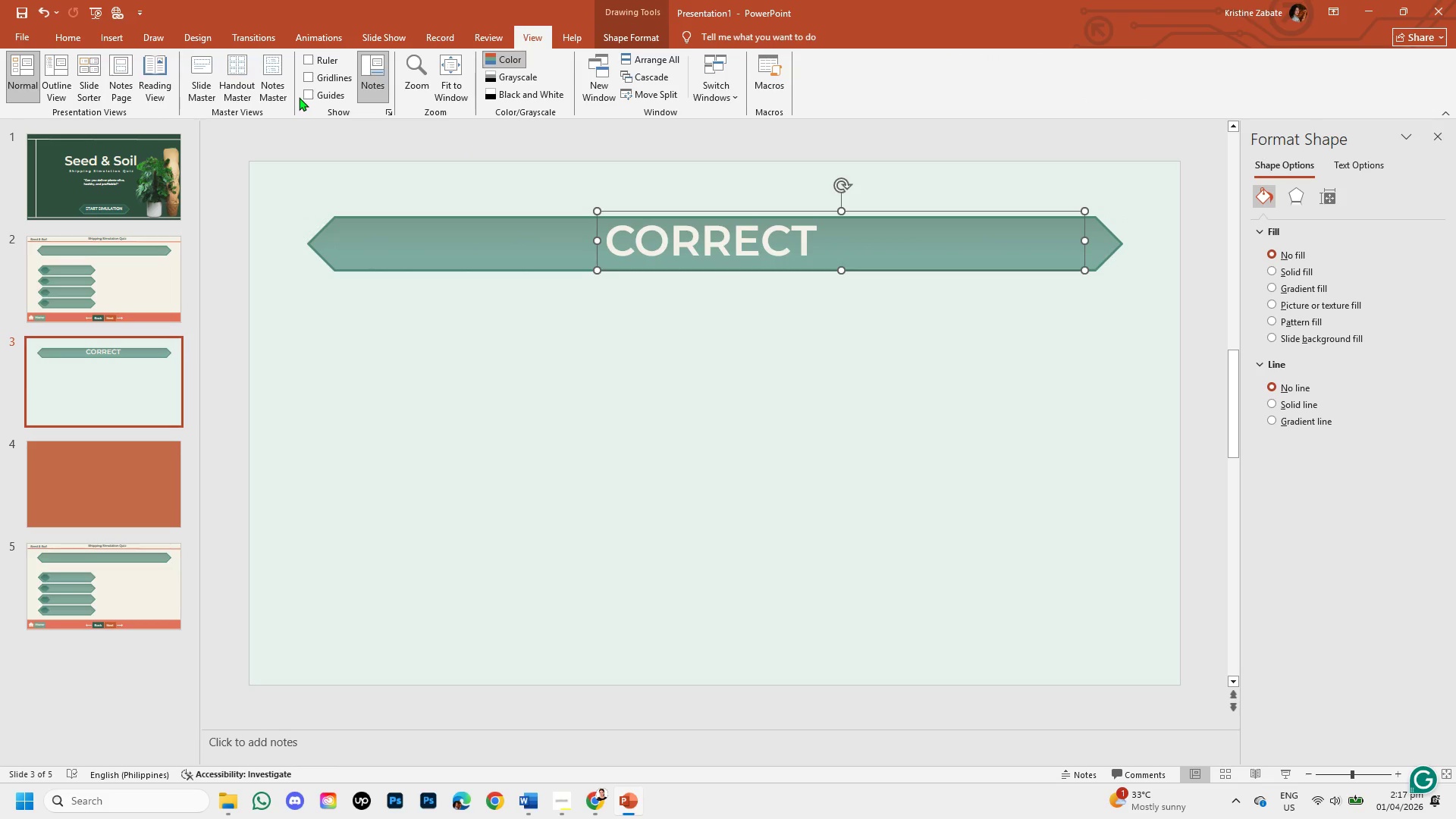 
left_click([304, 94])
 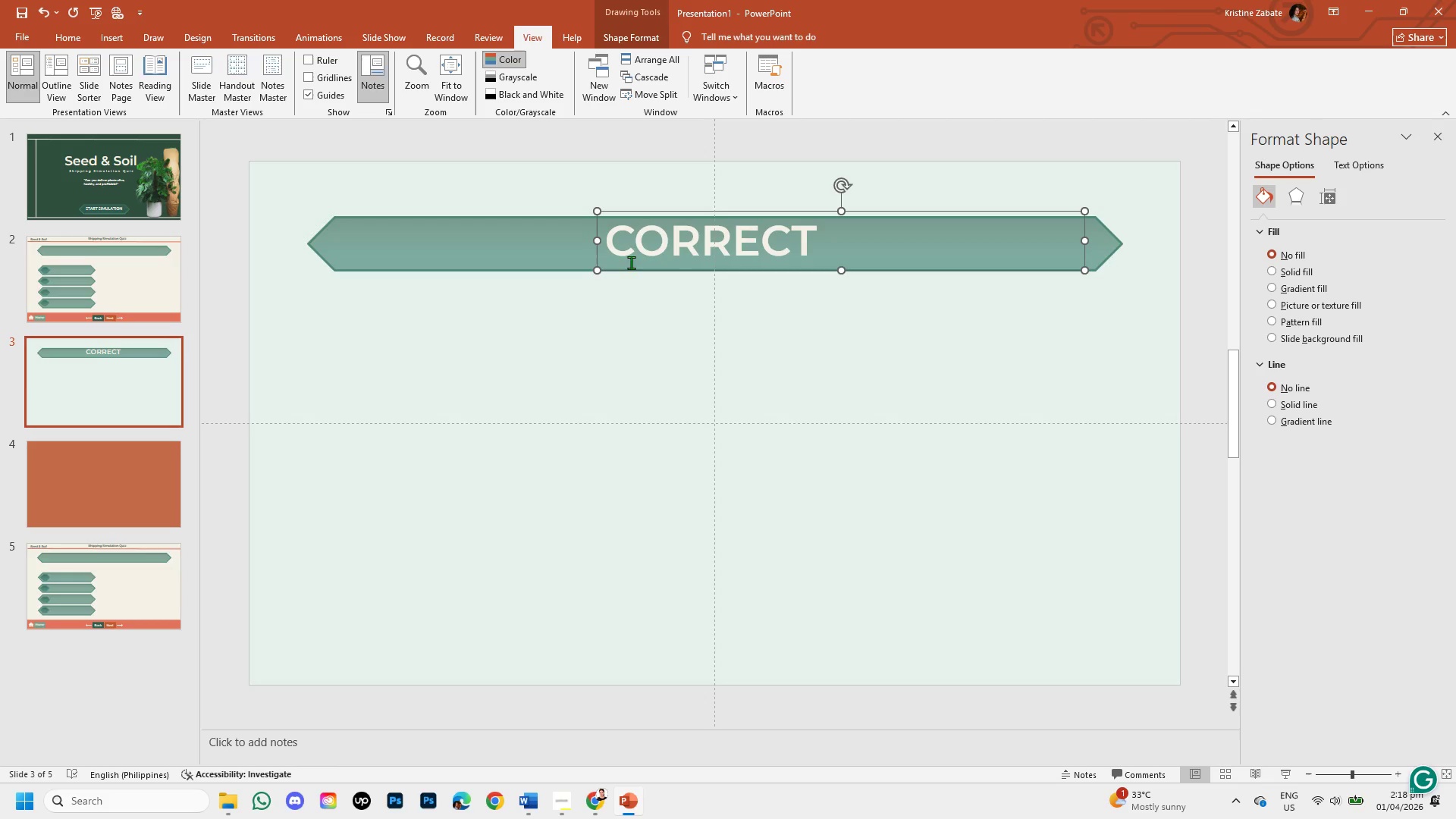 
left_click_drag(start_coordinate=[630, 268], to_coordinate=[626, 271])
 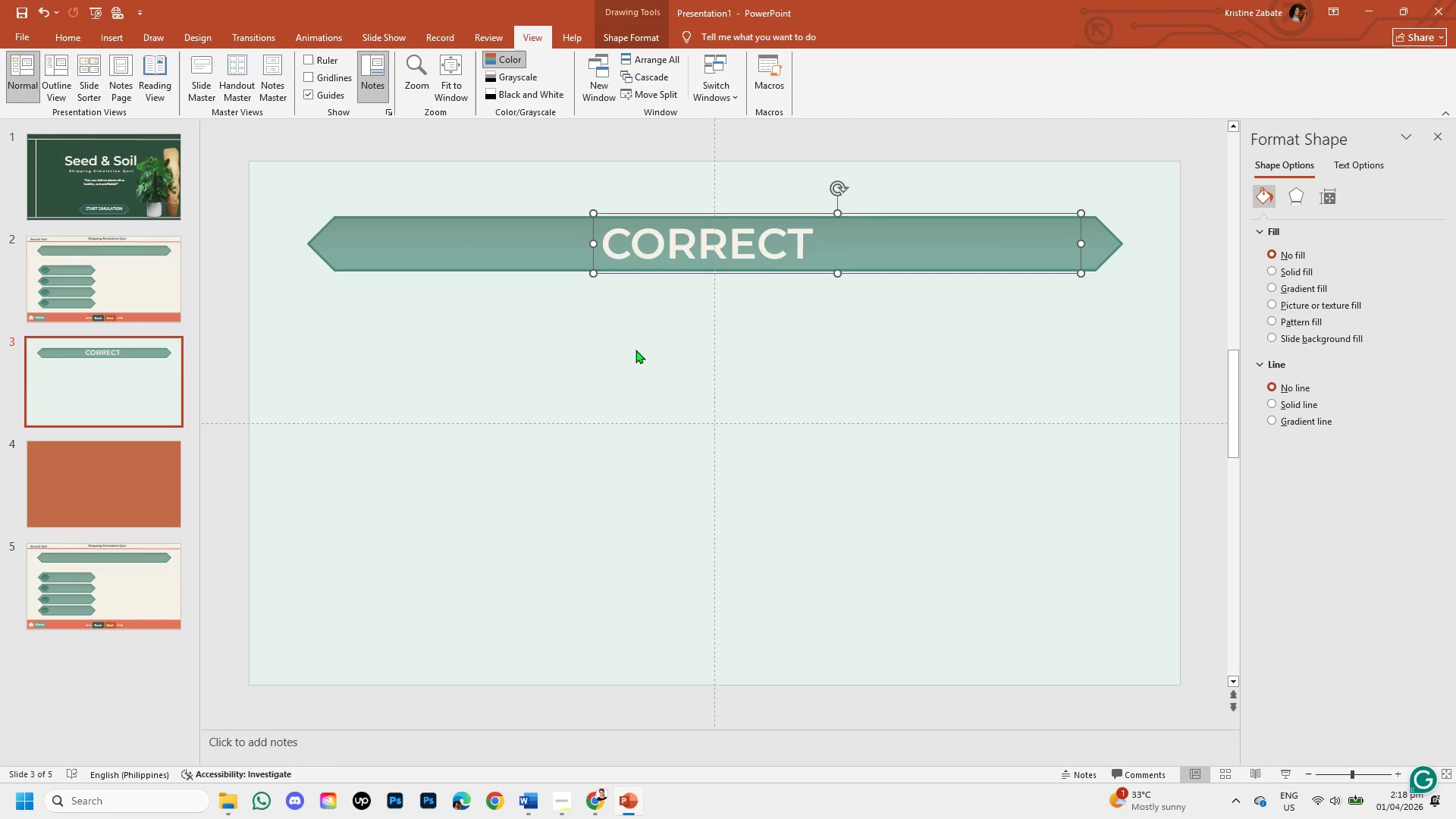 
left_click([635, 350])
 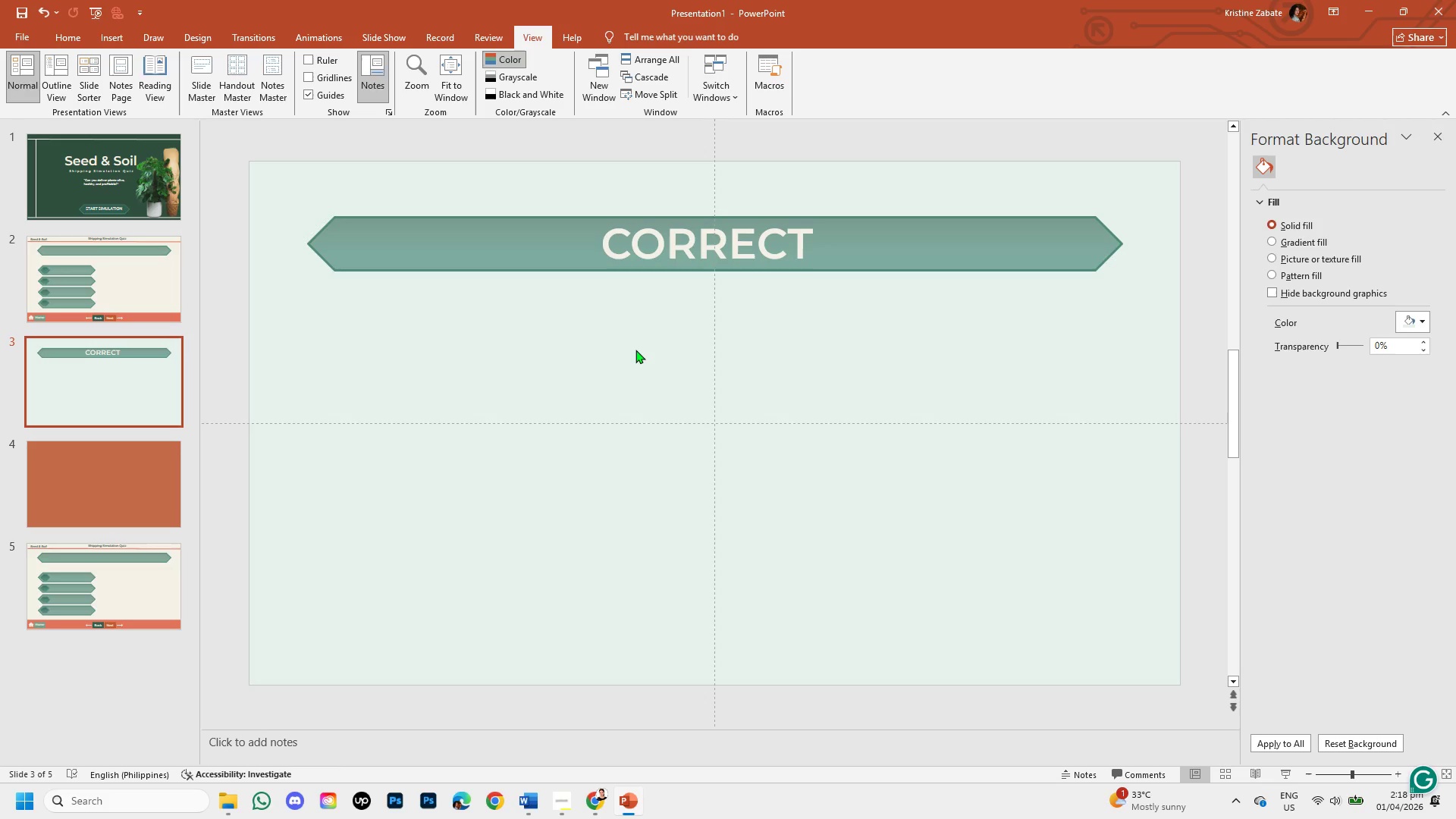 
wait(9.25)
 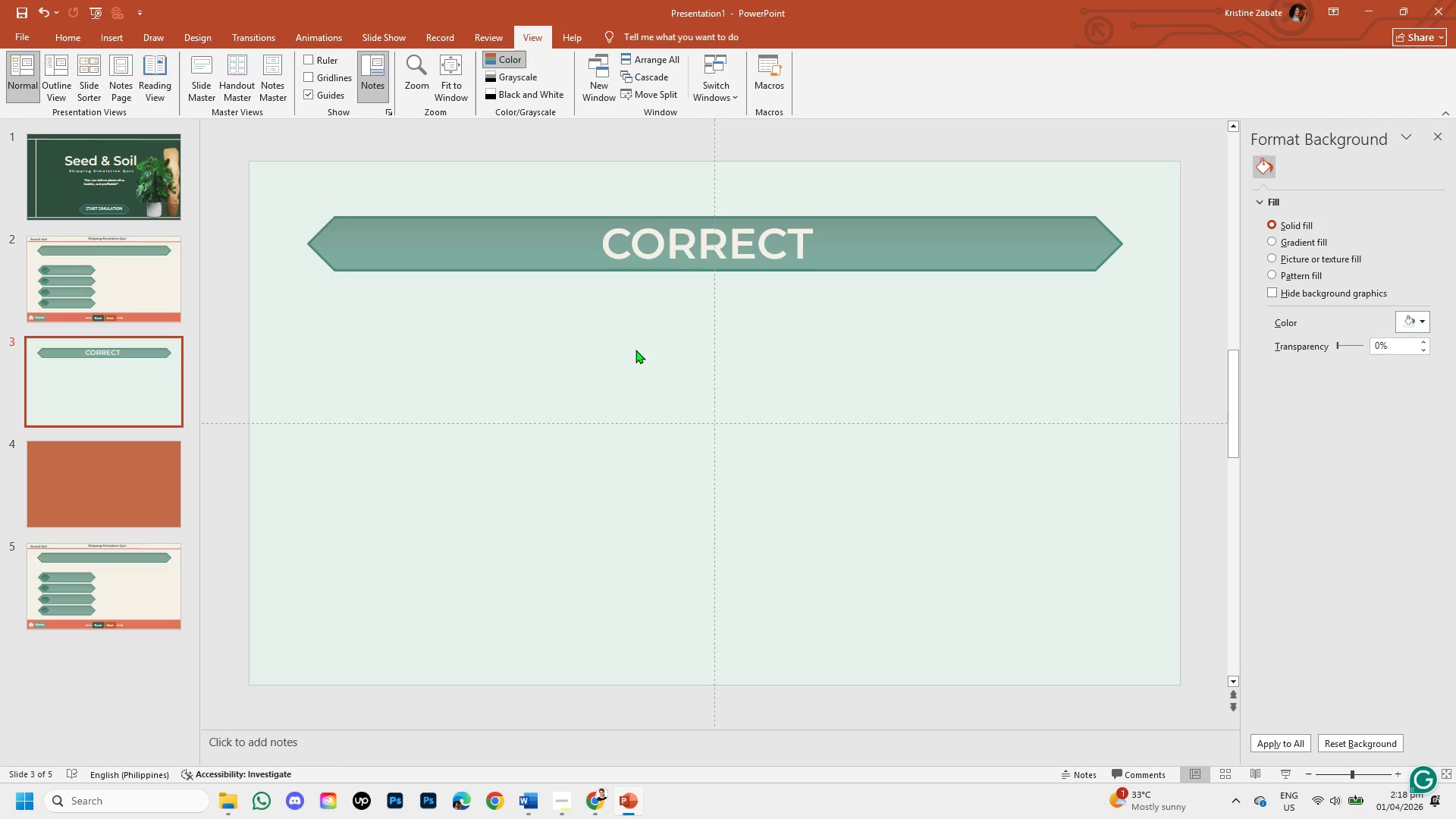 
left_click([604, 240])
 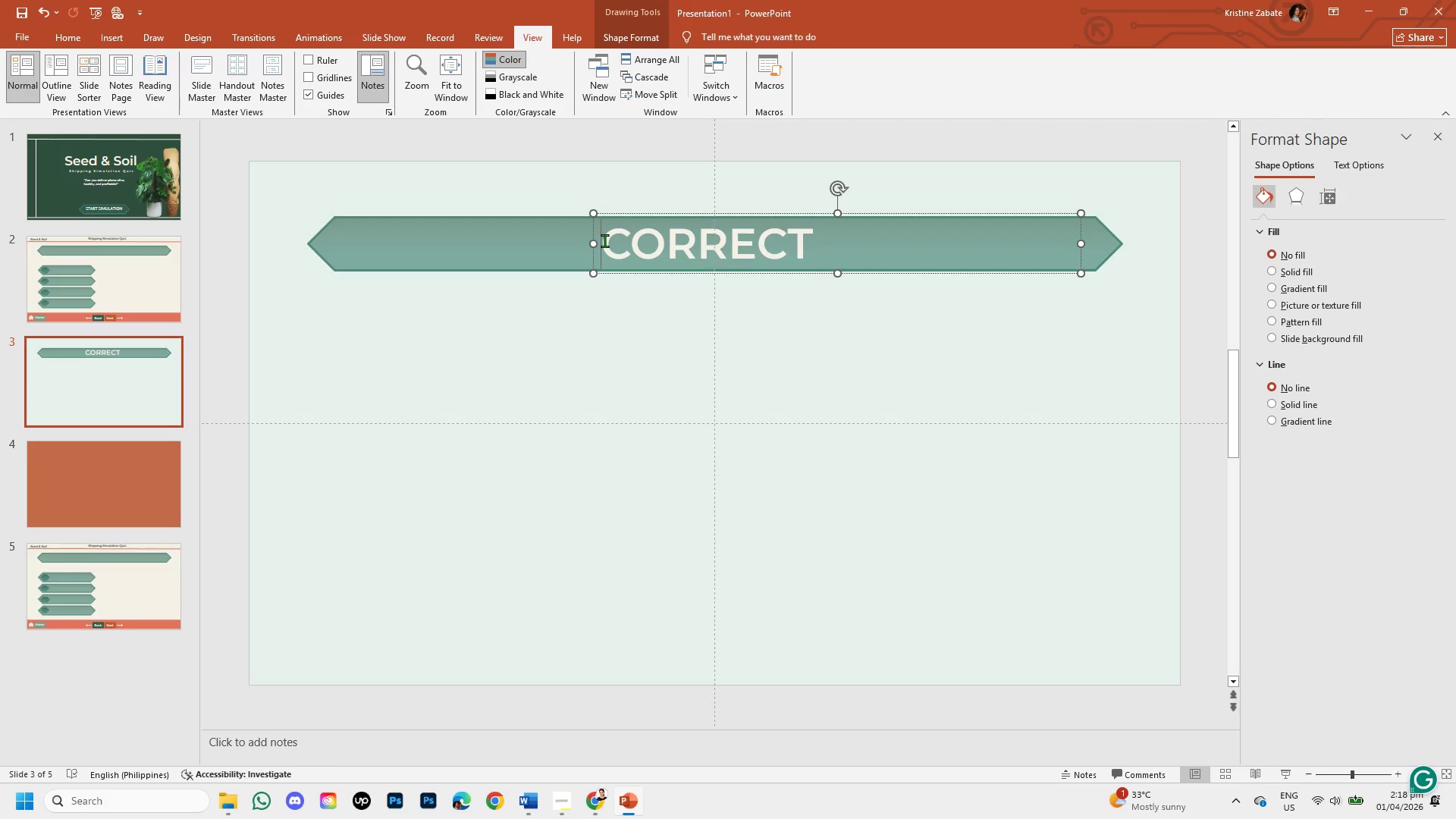 
left_click_drag(start_coordinate=[604, 240], to_coordinate=[820, 249])
 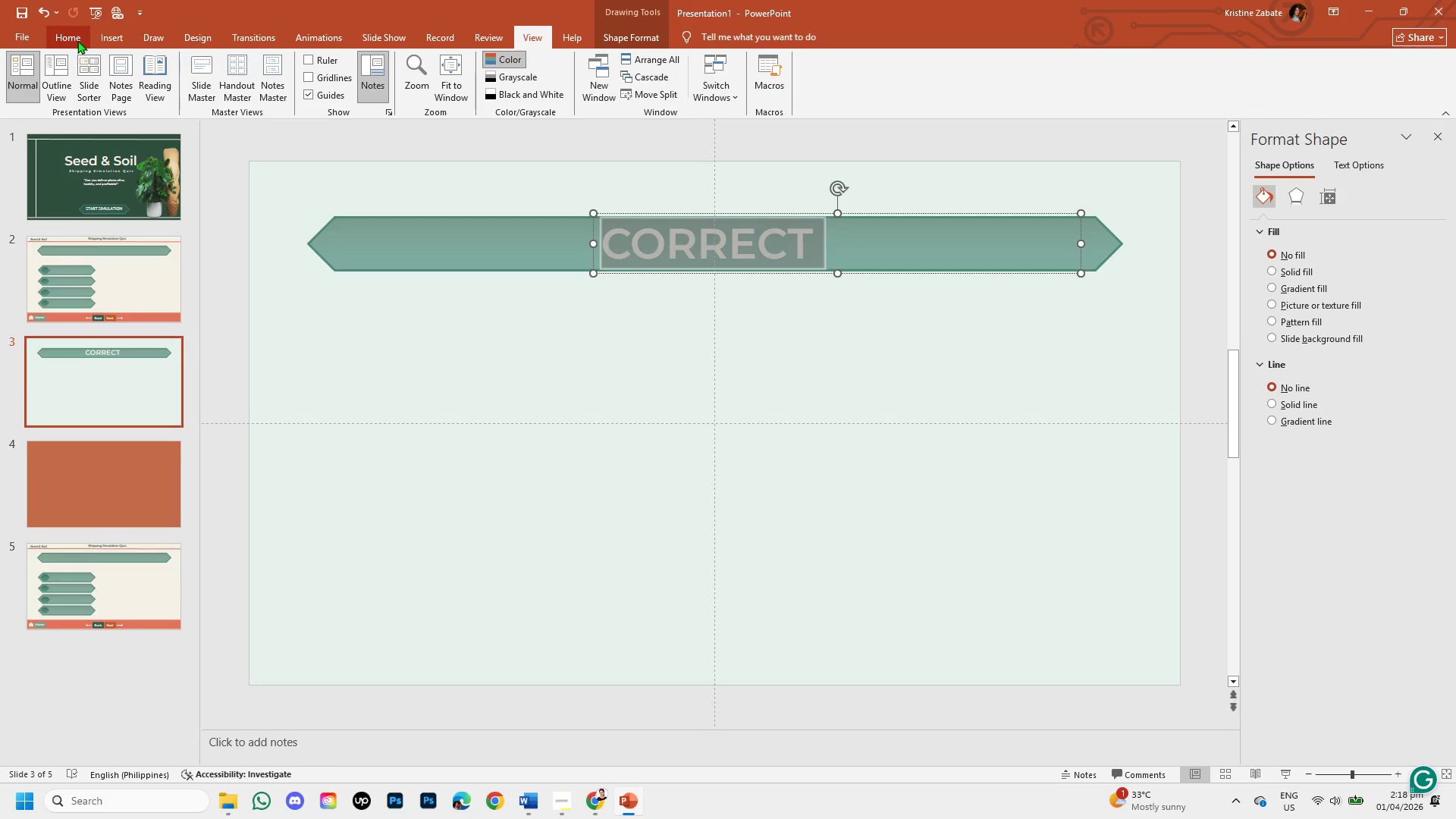 
left_click([76, 39])
 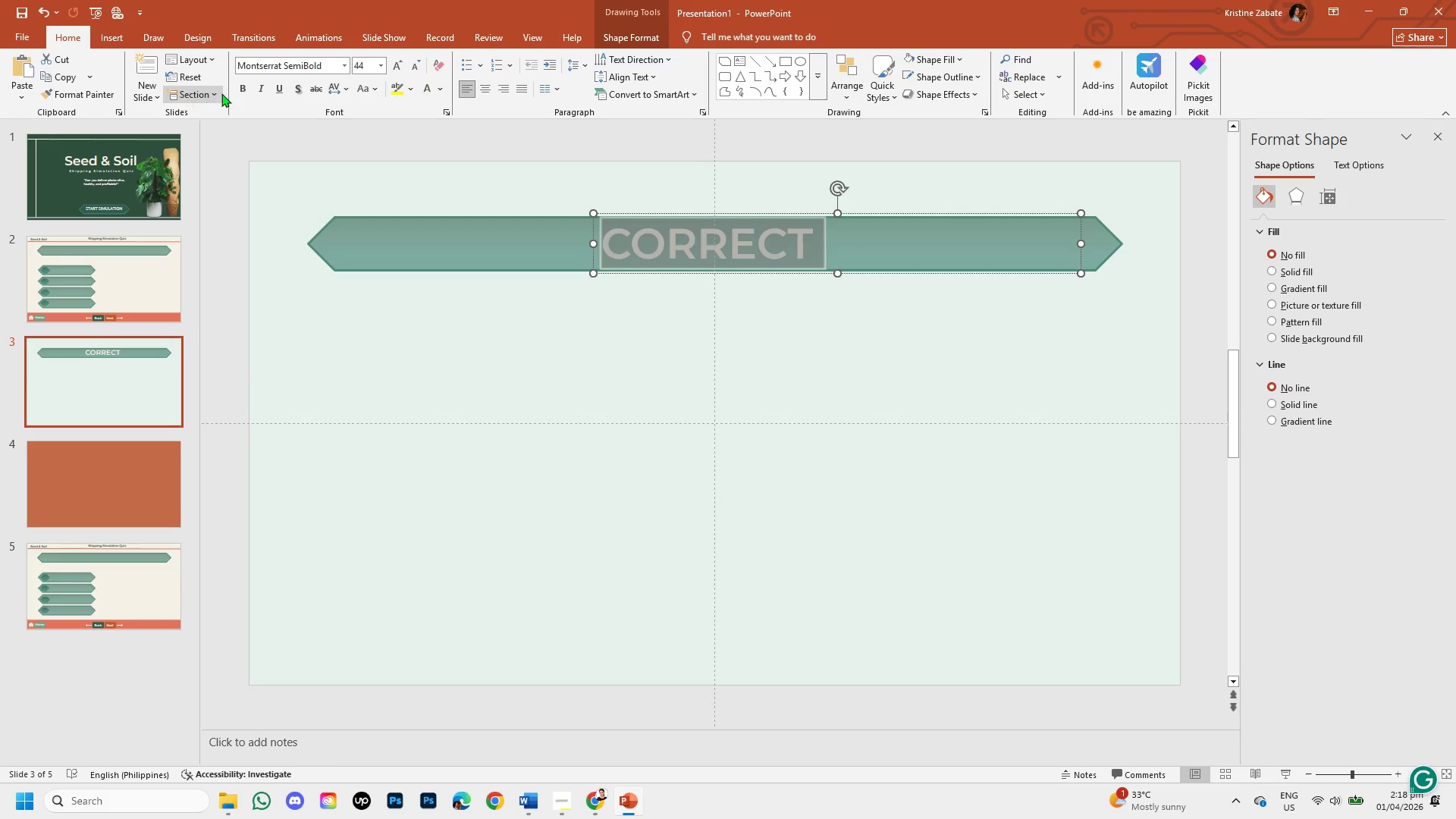 
left_click([238, 89])
 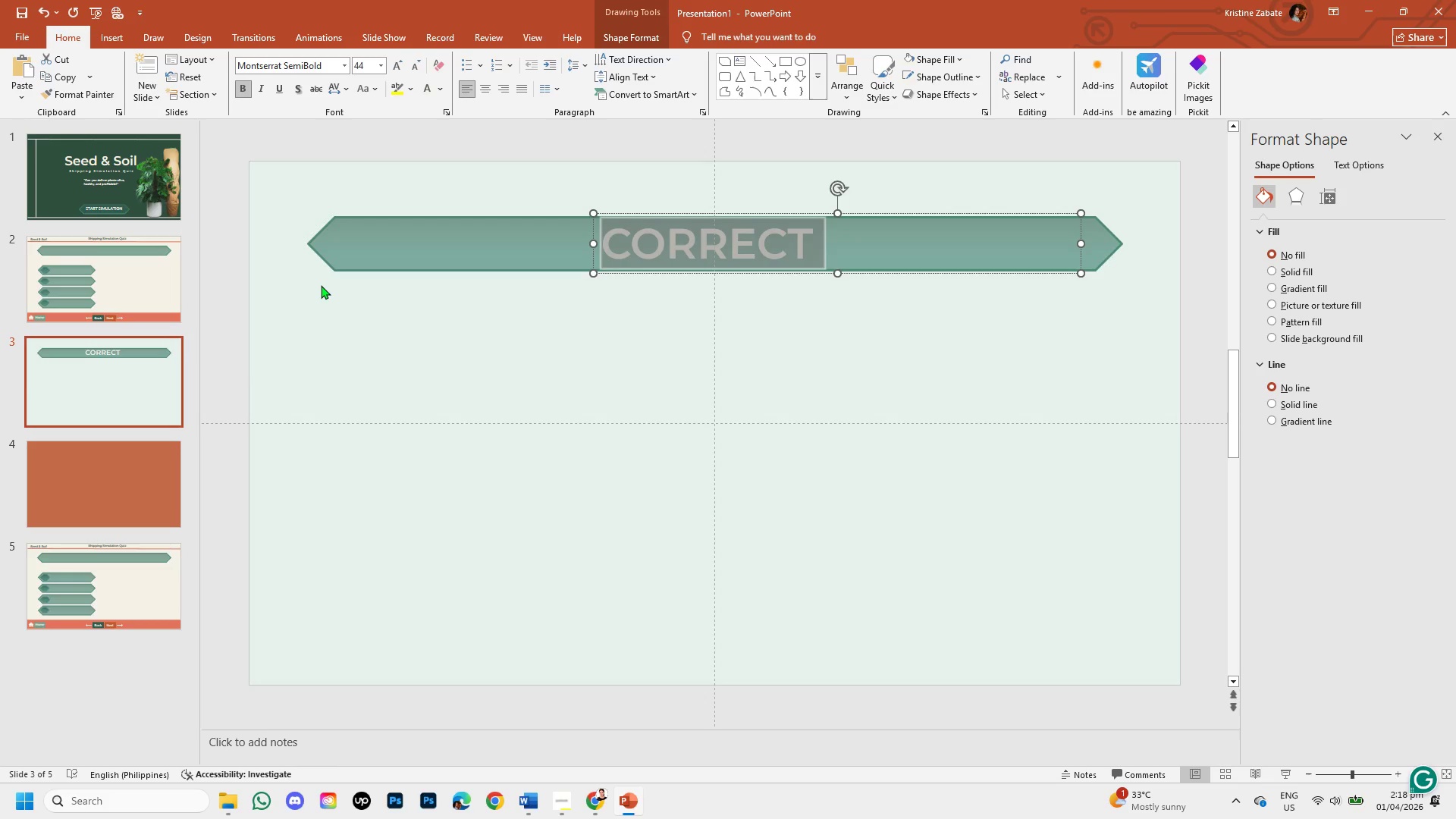 
left_click([366, 331])
 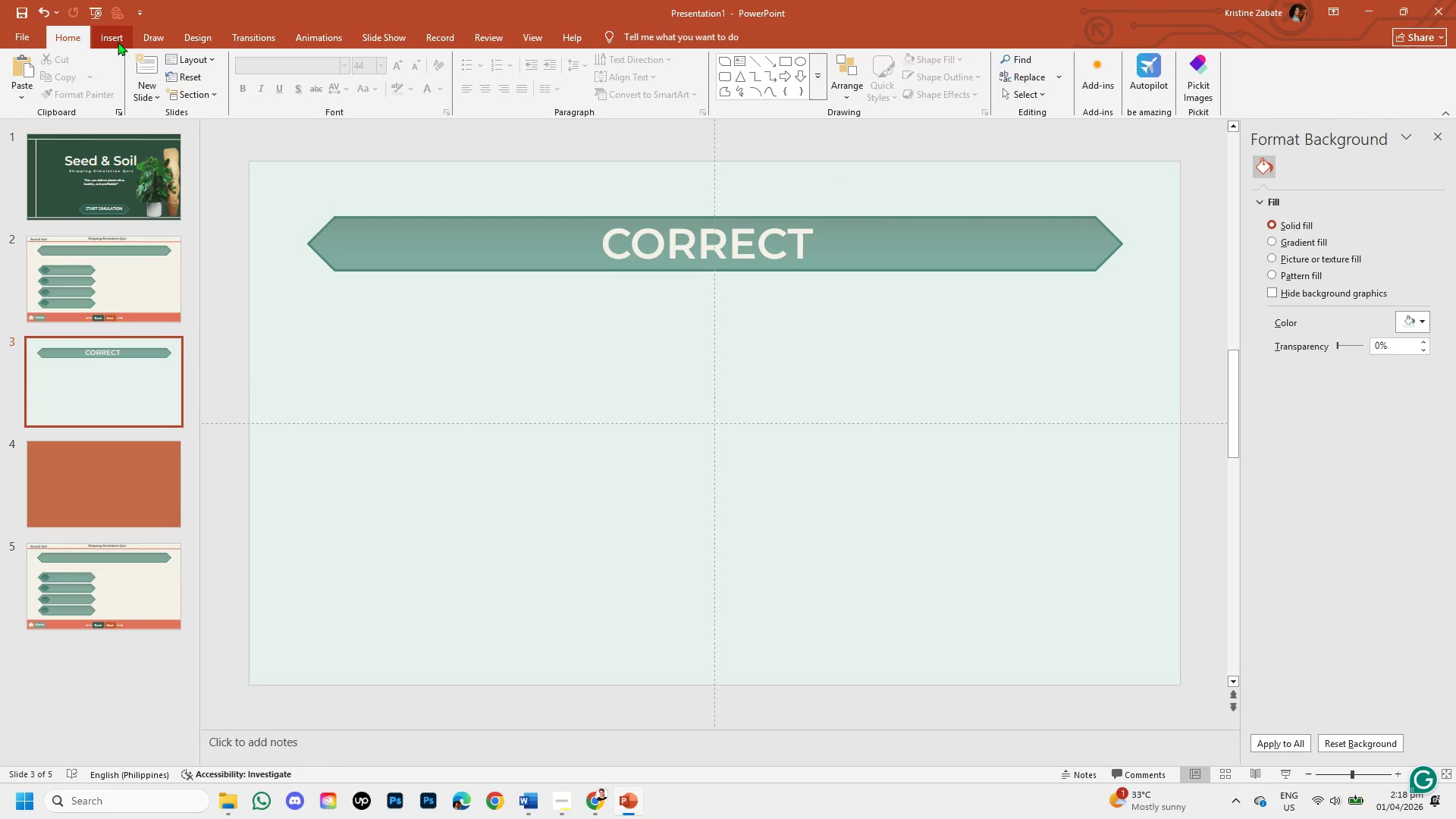 
wait(10.06)
 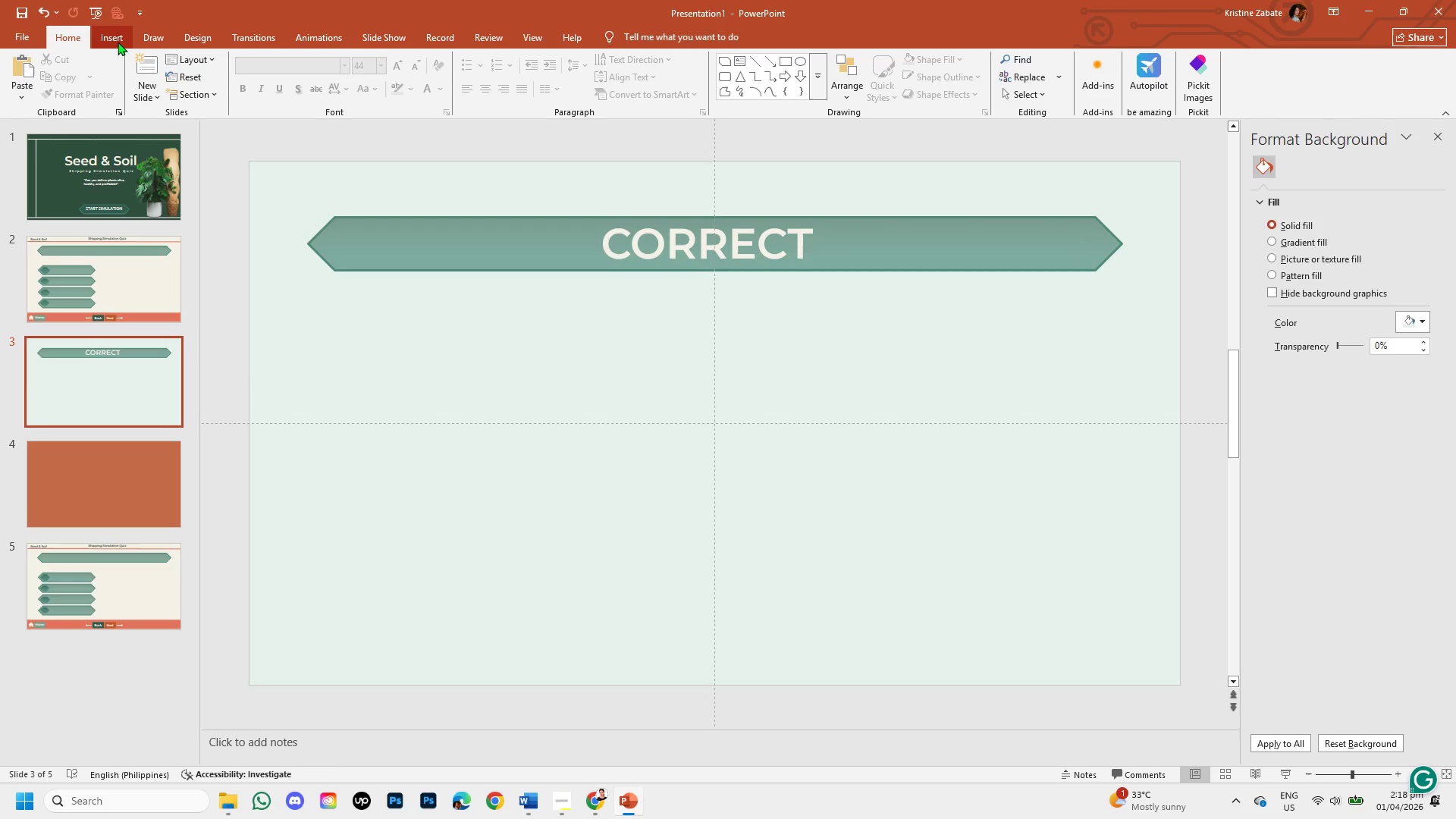 
left_click([590, 799])
 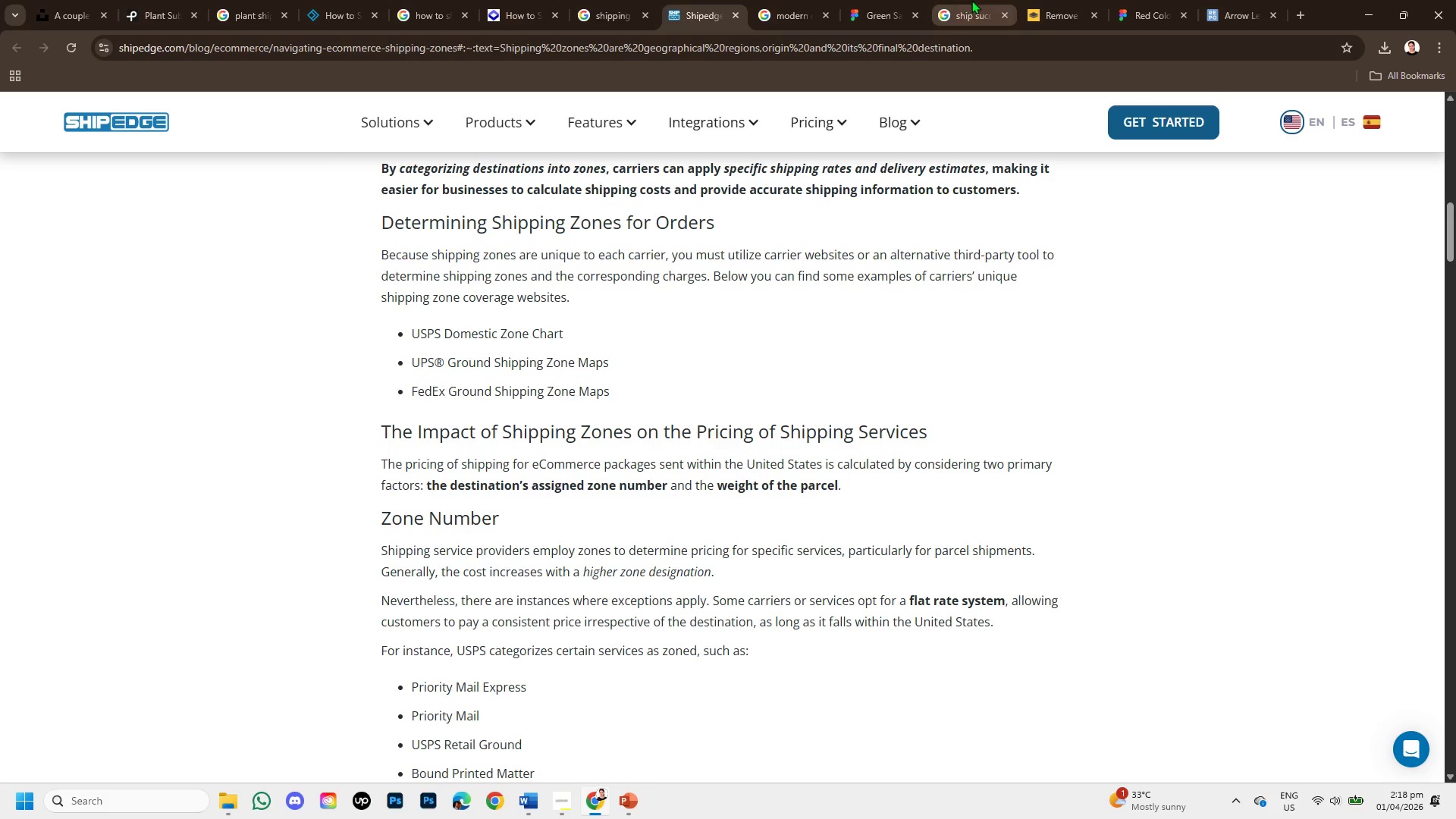 
left_click([1217, 7])
 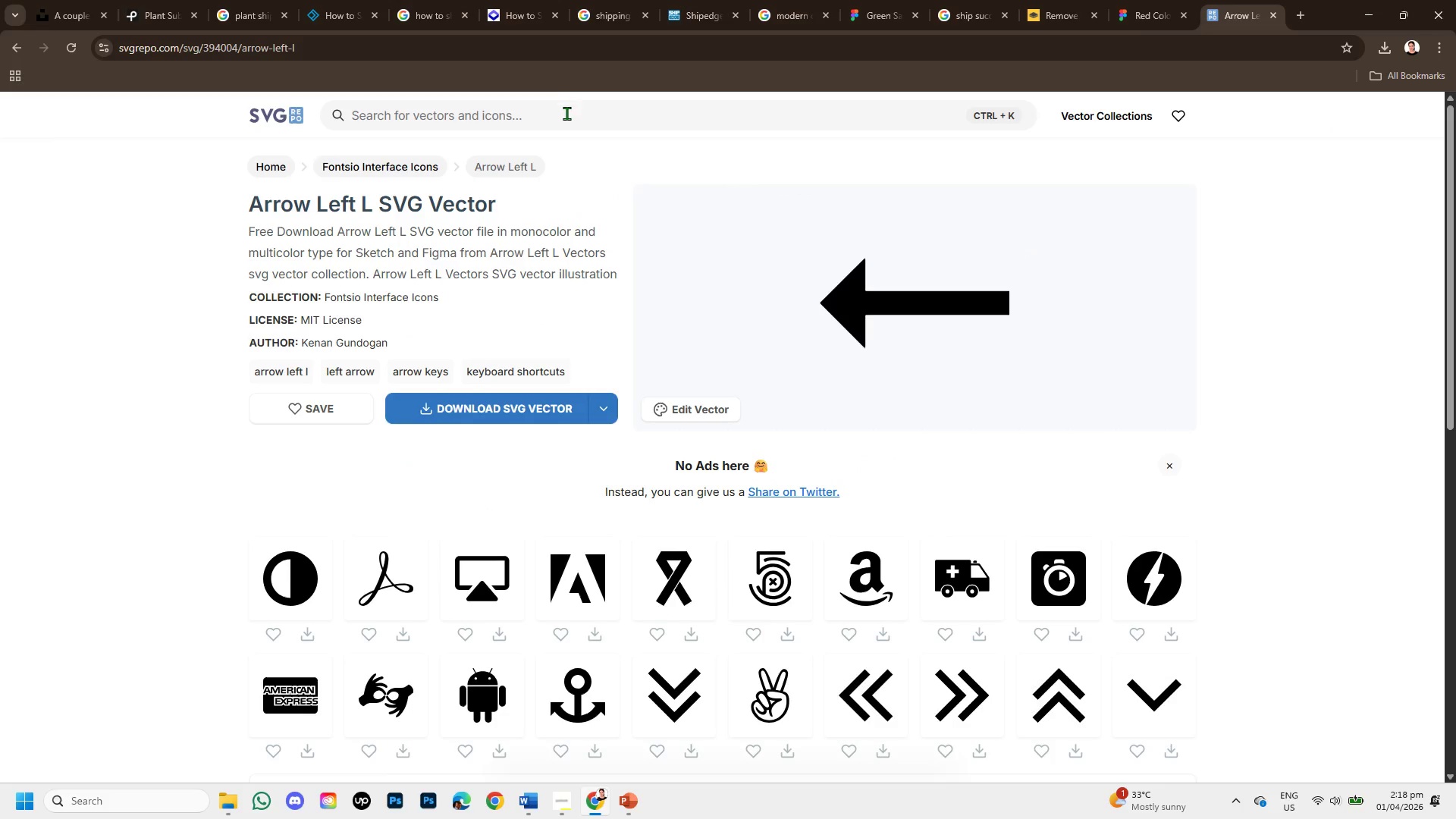 
left_click([566, 113])
 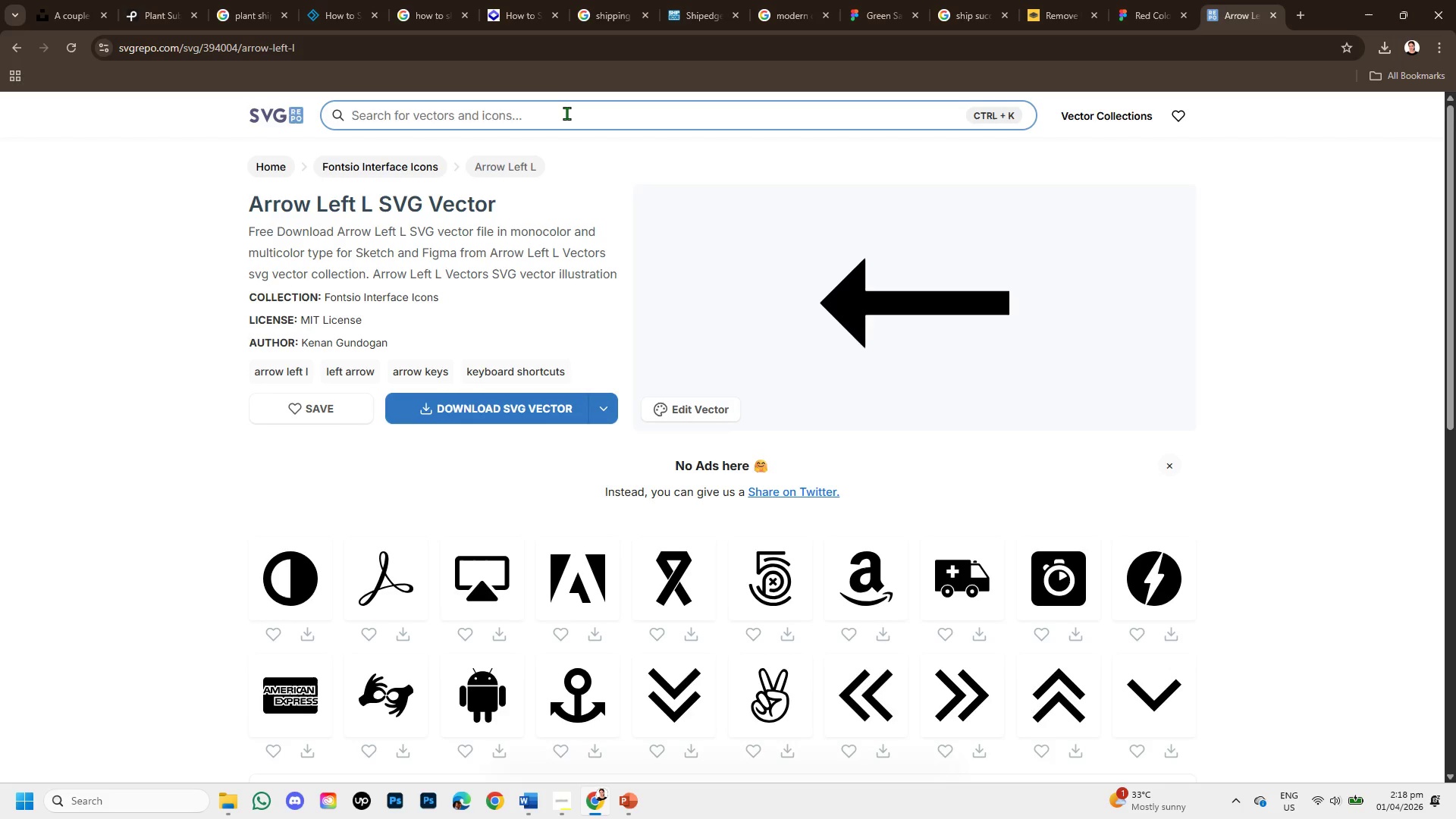 
type(CHECK )
 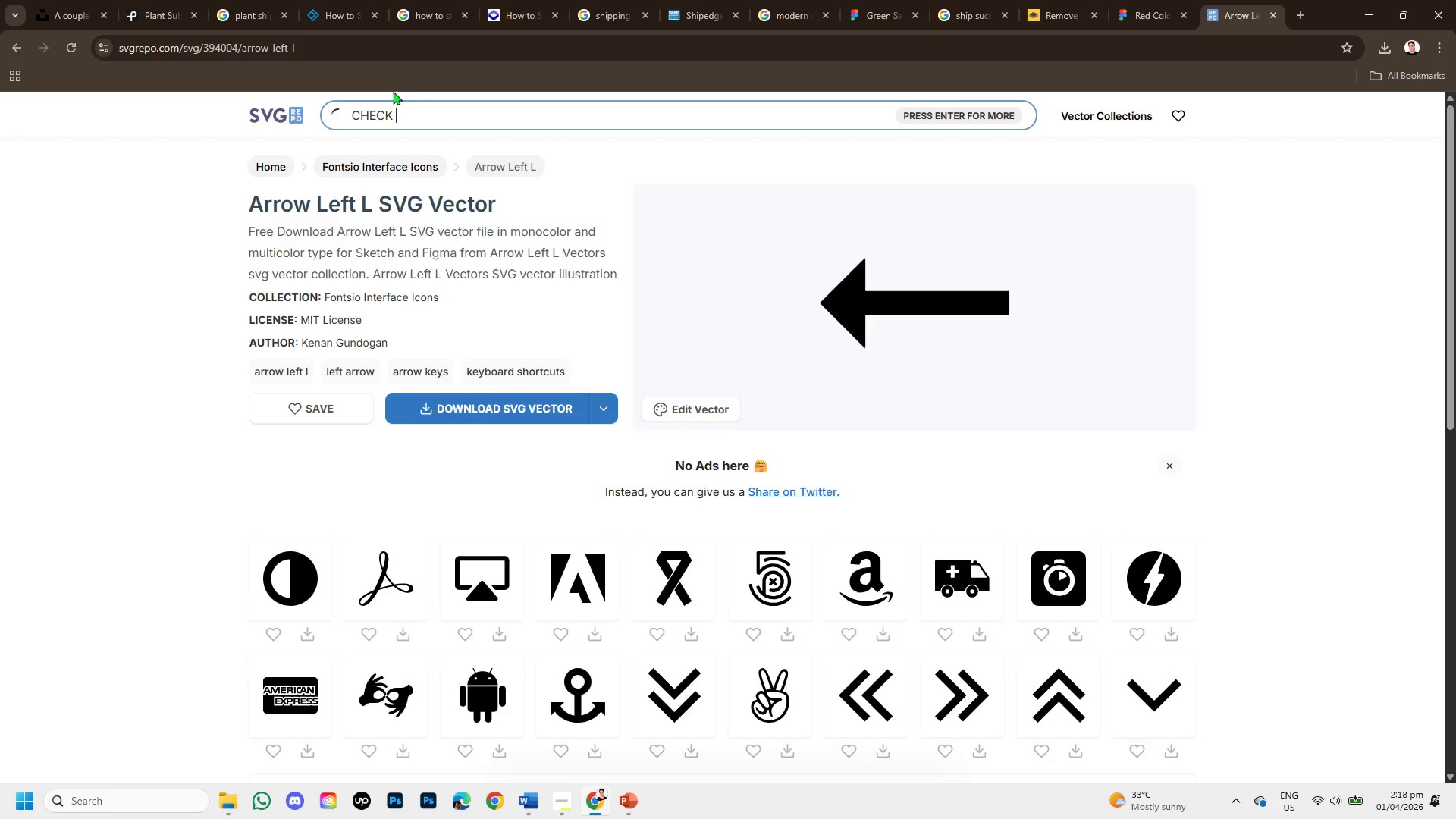 
left_click_drag(start_coordinate=[318, 51], to_coordinate=[98, 61])
 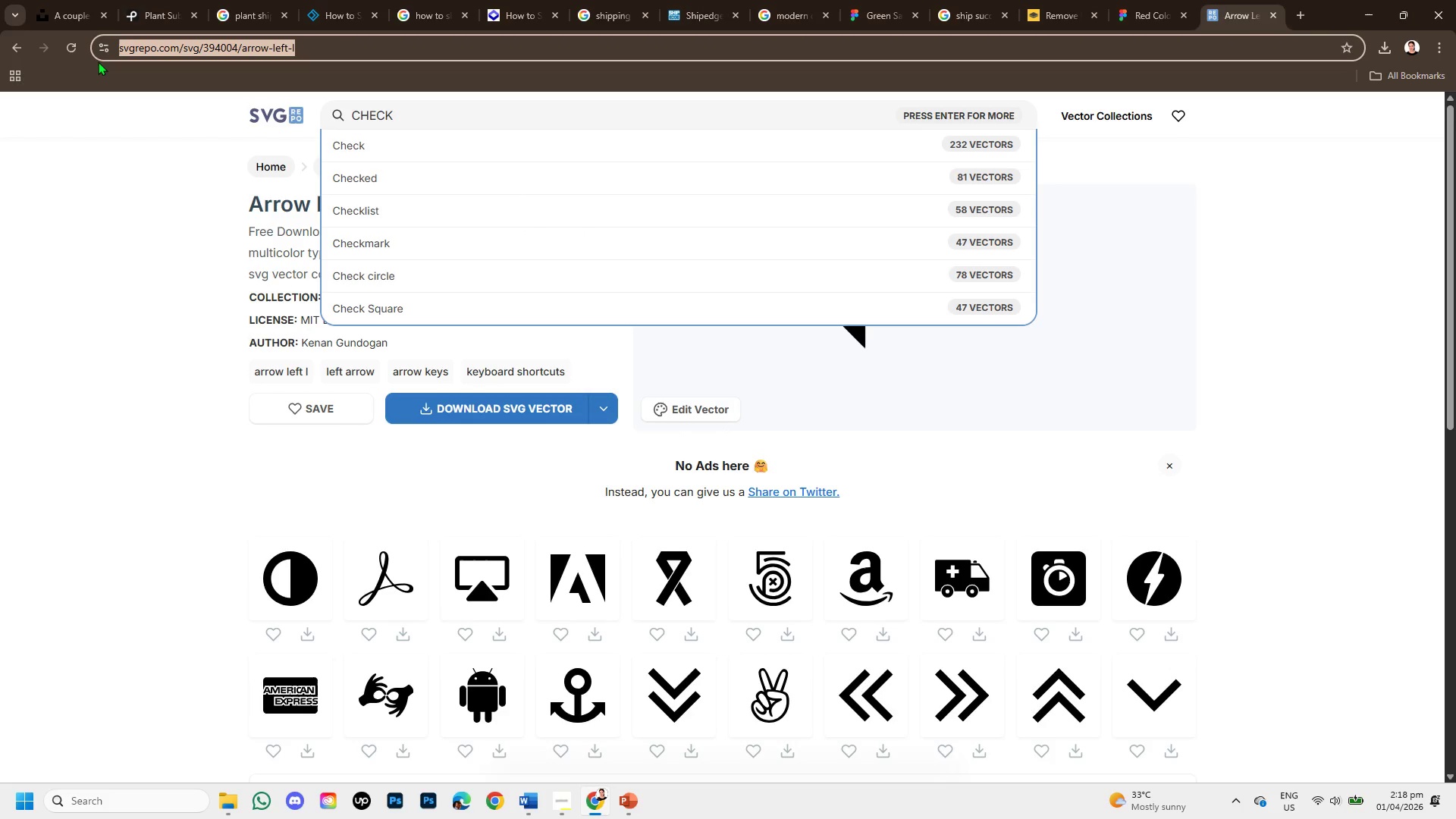 
key(Control+V)
 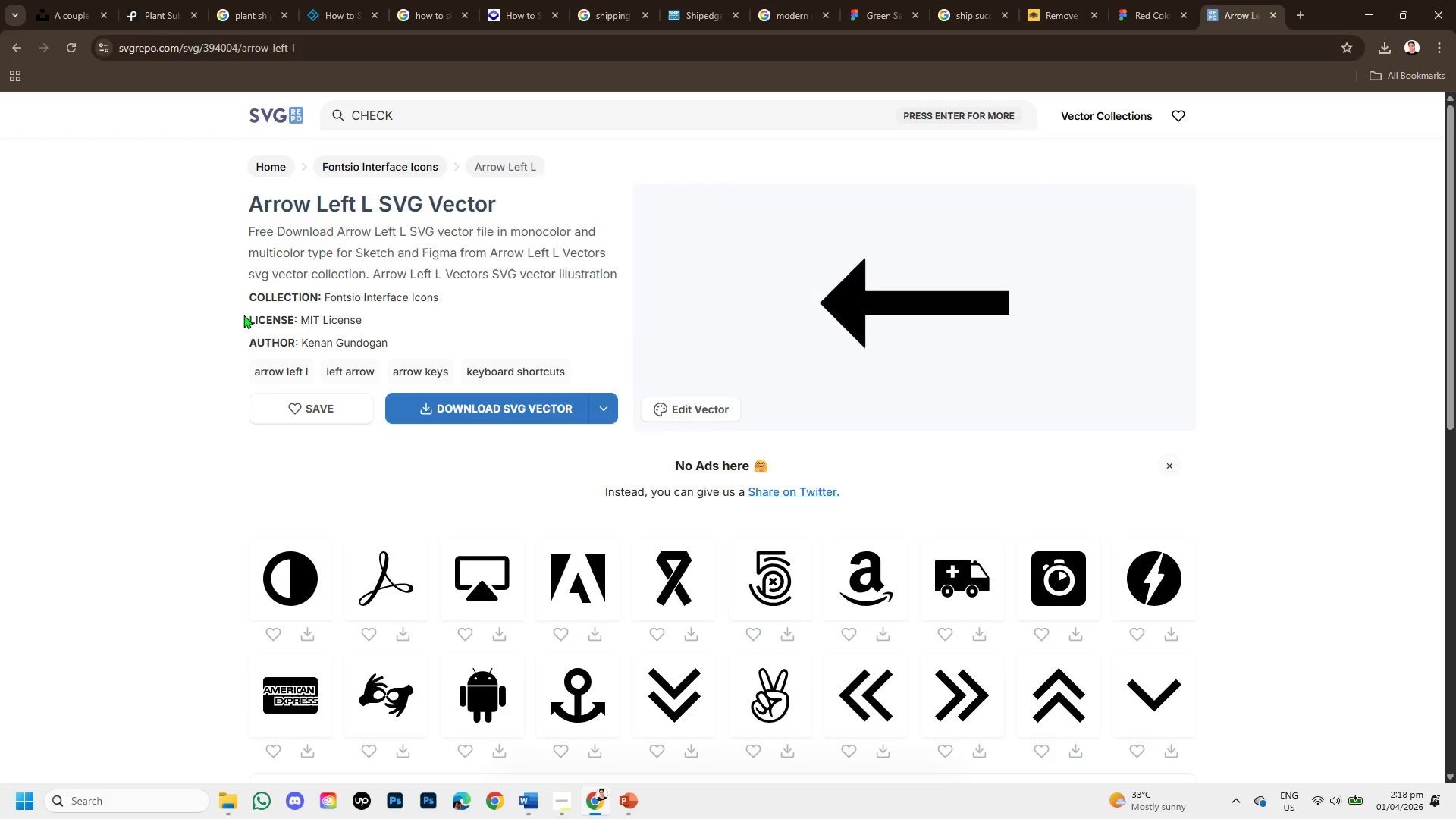 
left_click([243, 315])
 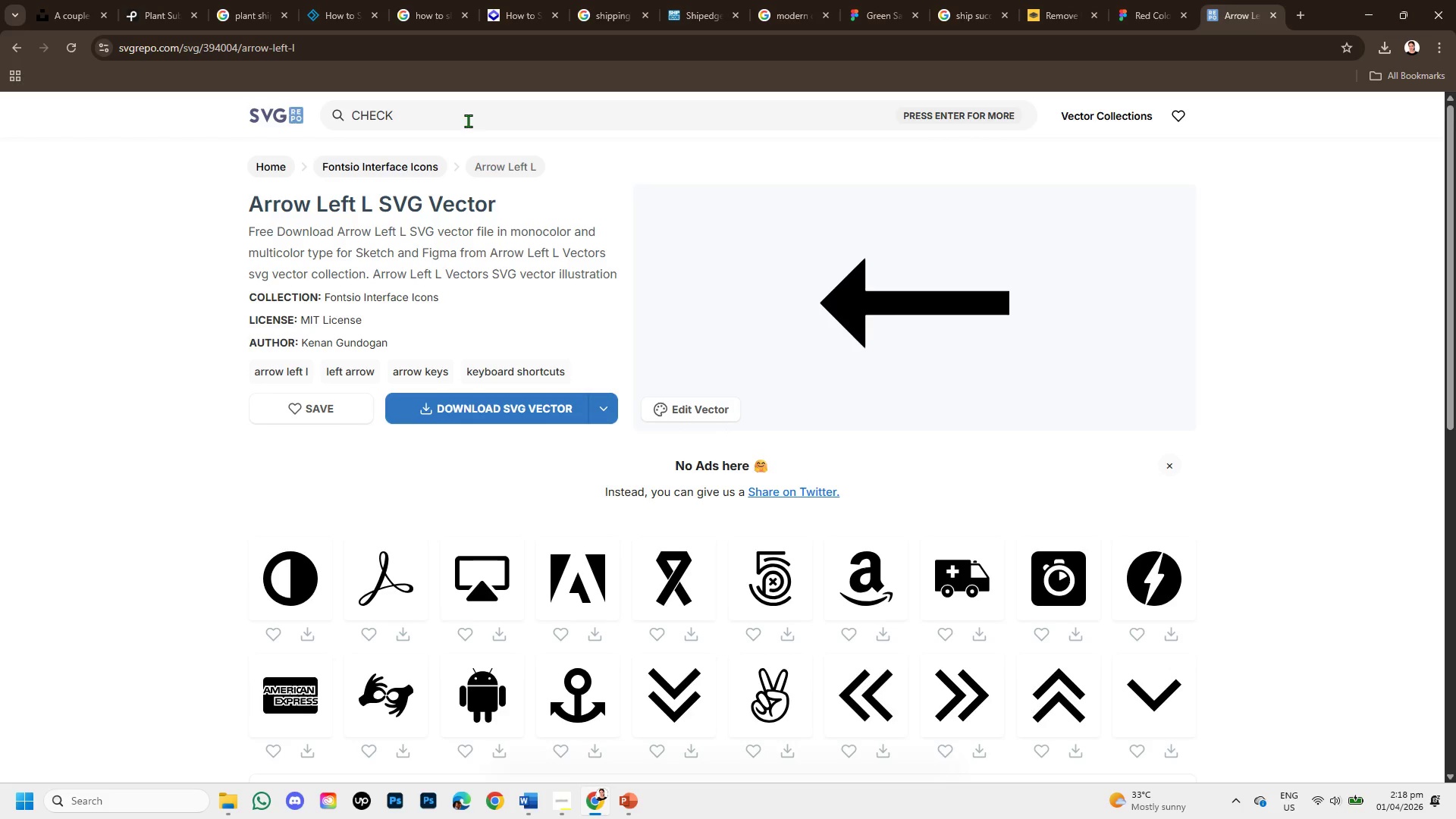 
left_click([468, 121])
 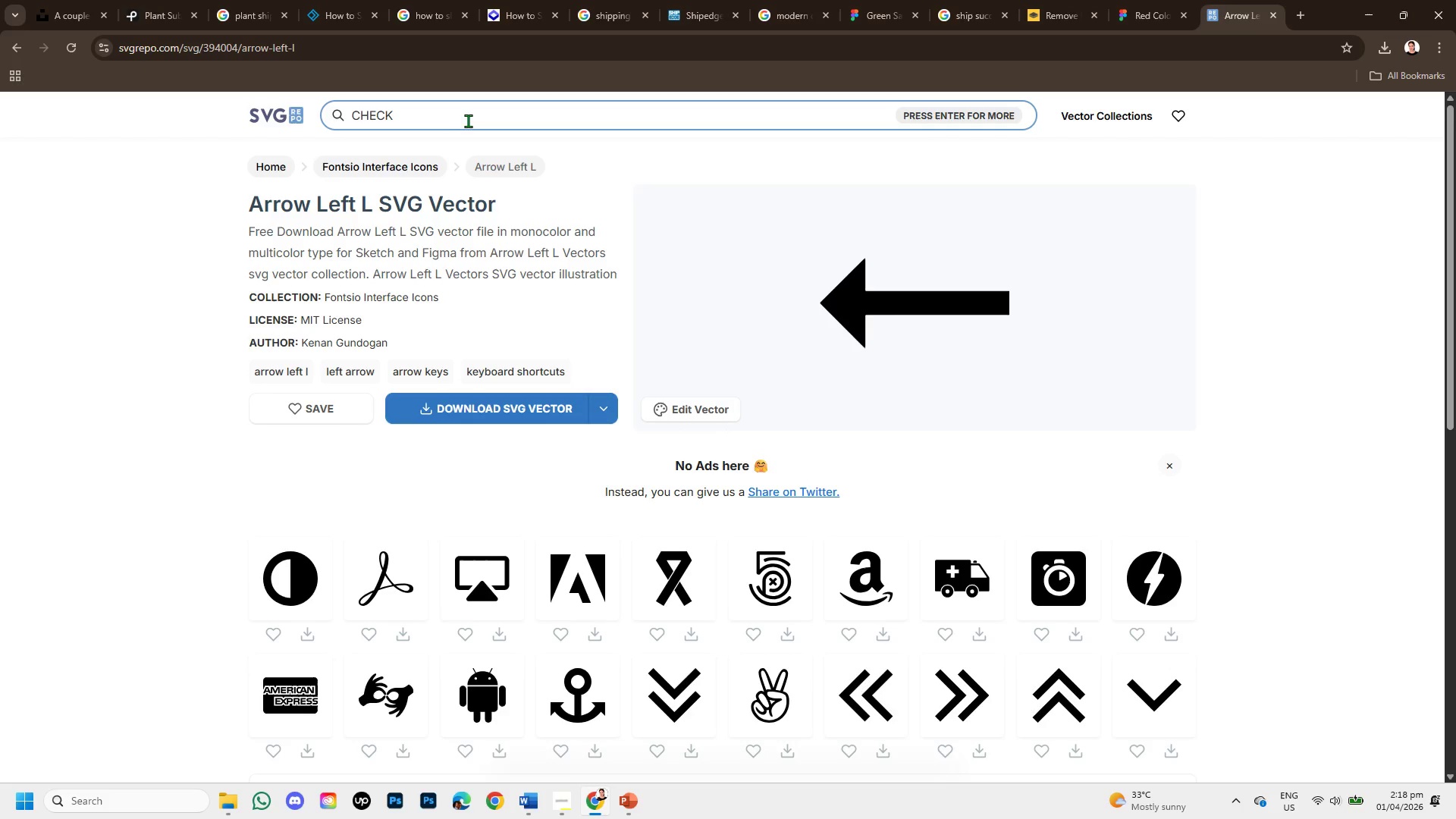 
key(Enter)
 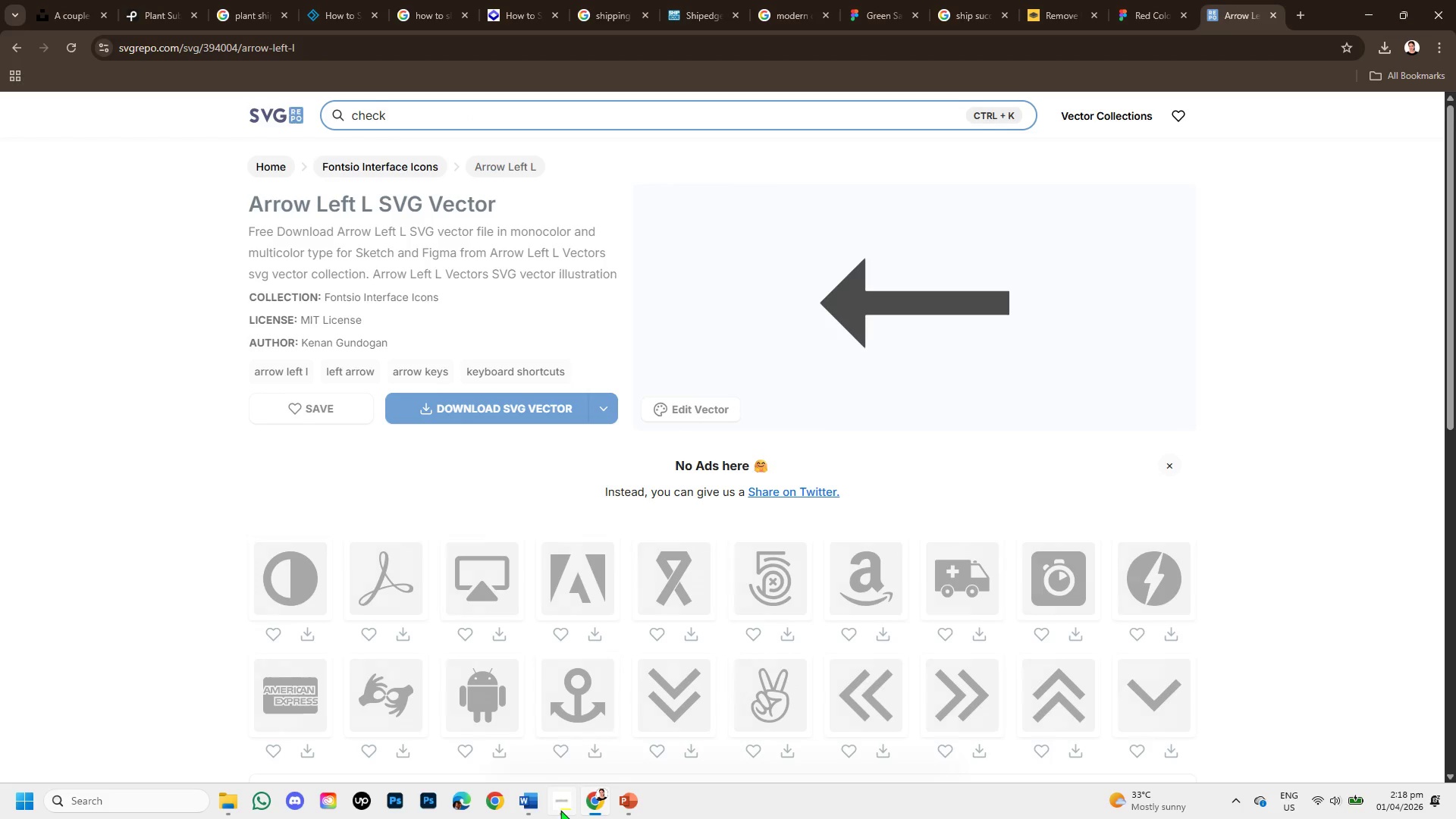 
left_click([559, 810])